 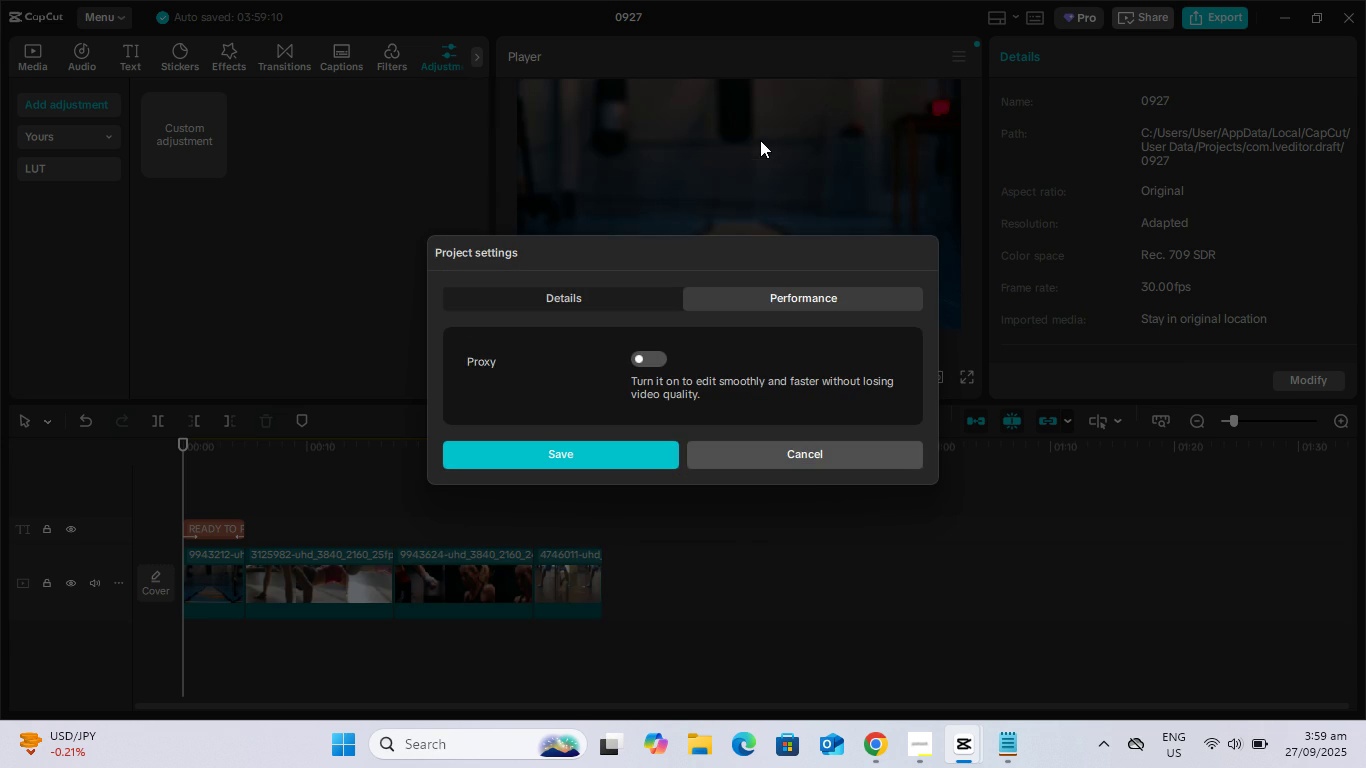 
left_click([620, 301])
 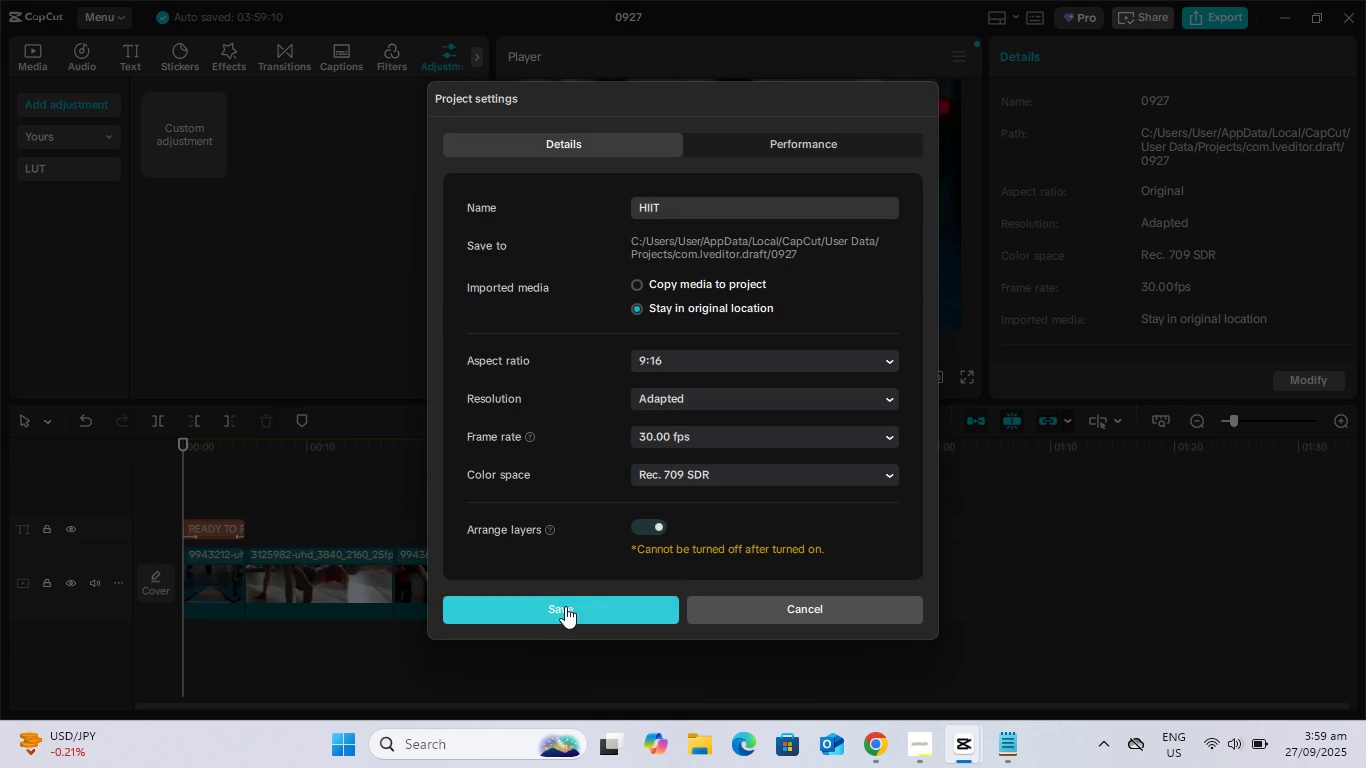 
left_click([565, 606])
 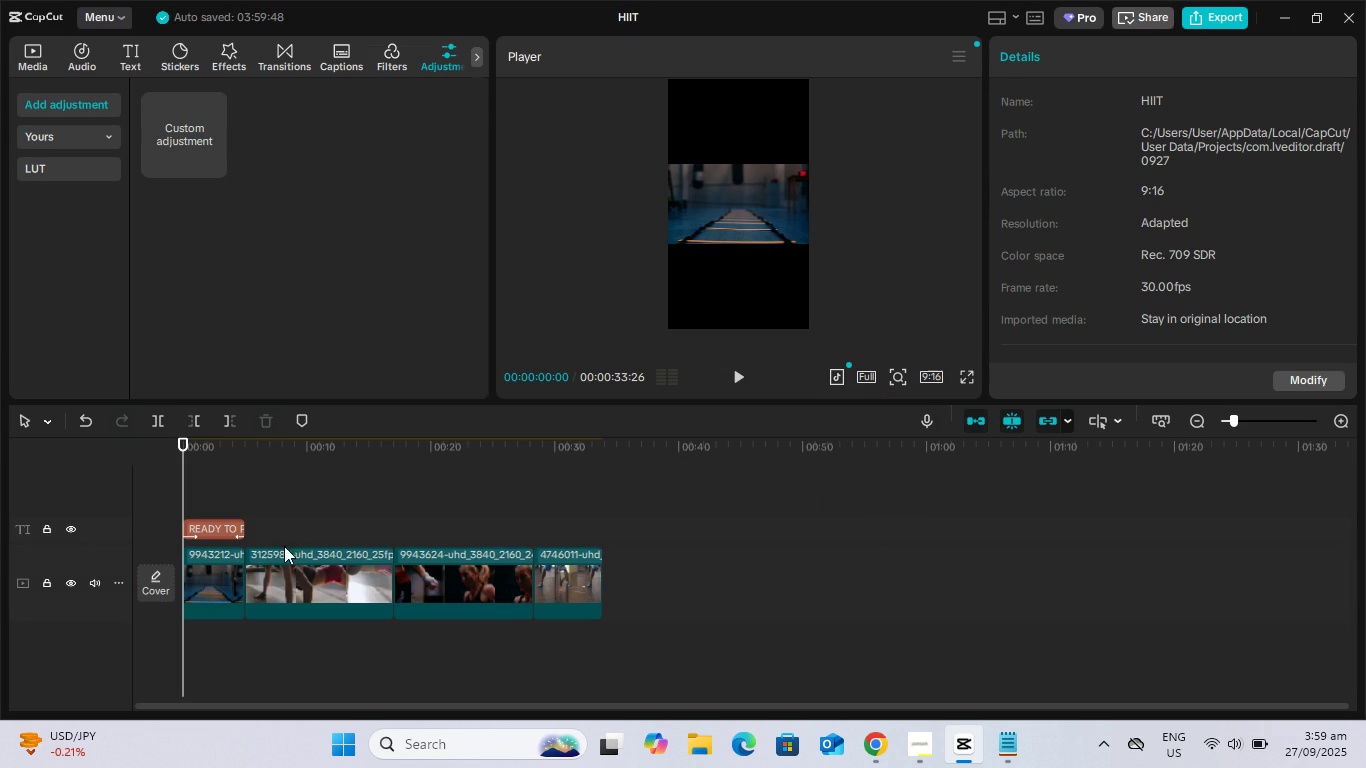 
left_click([222, 575])
 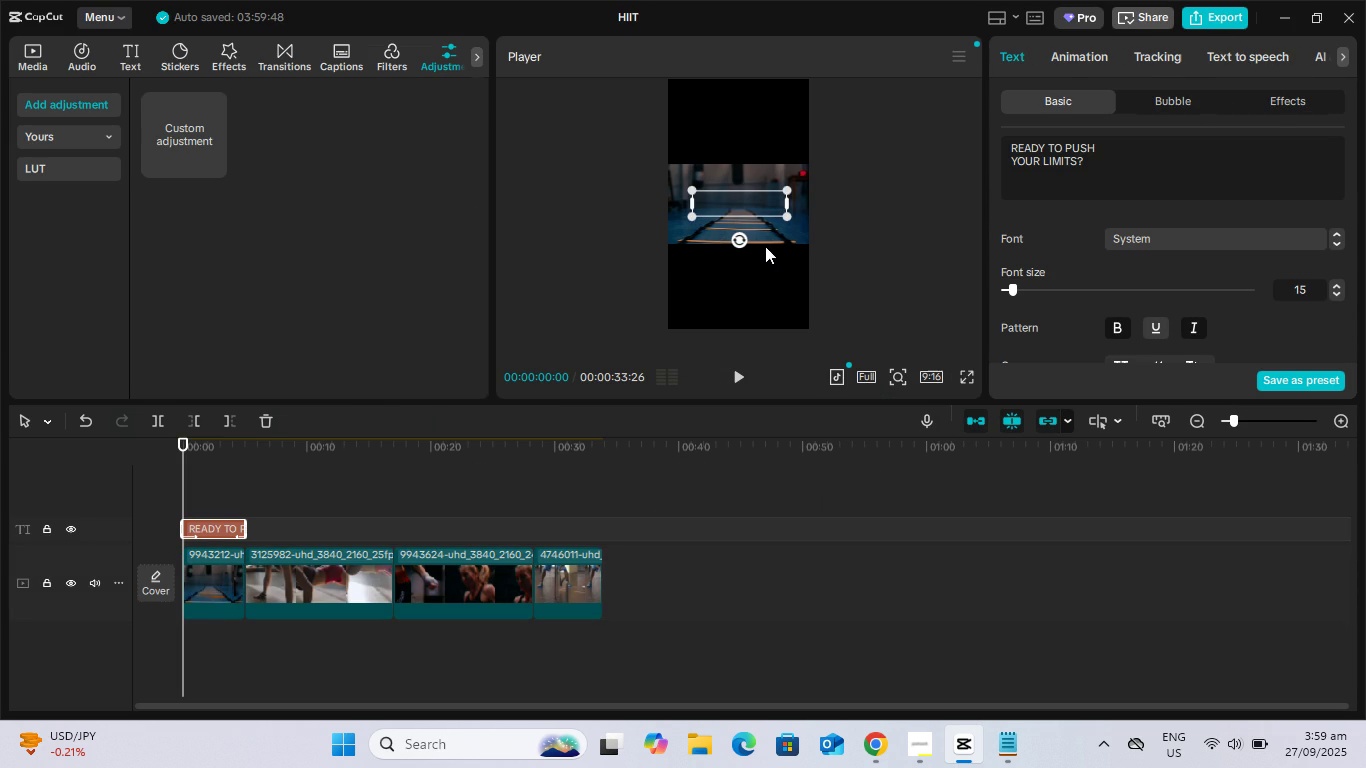 
left_click([221, 582])
 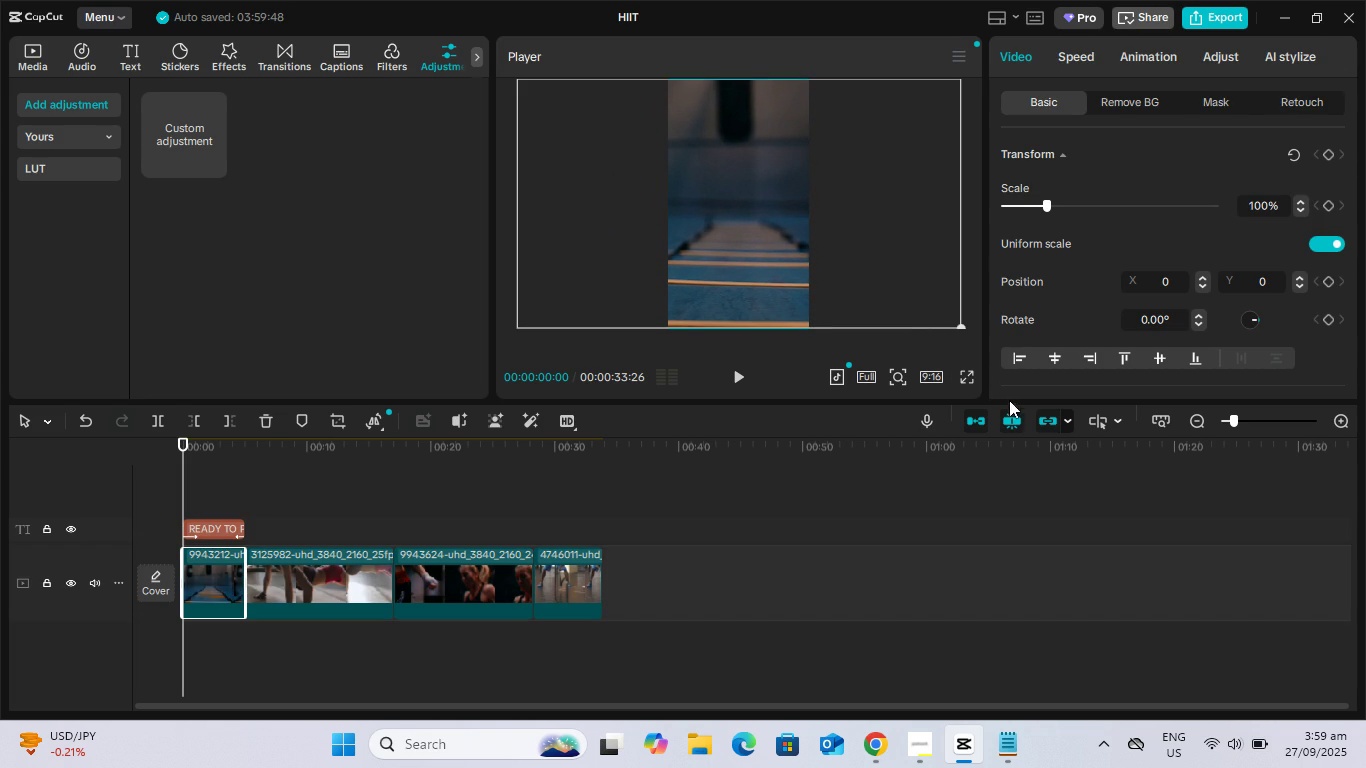 
wait(6.43)
 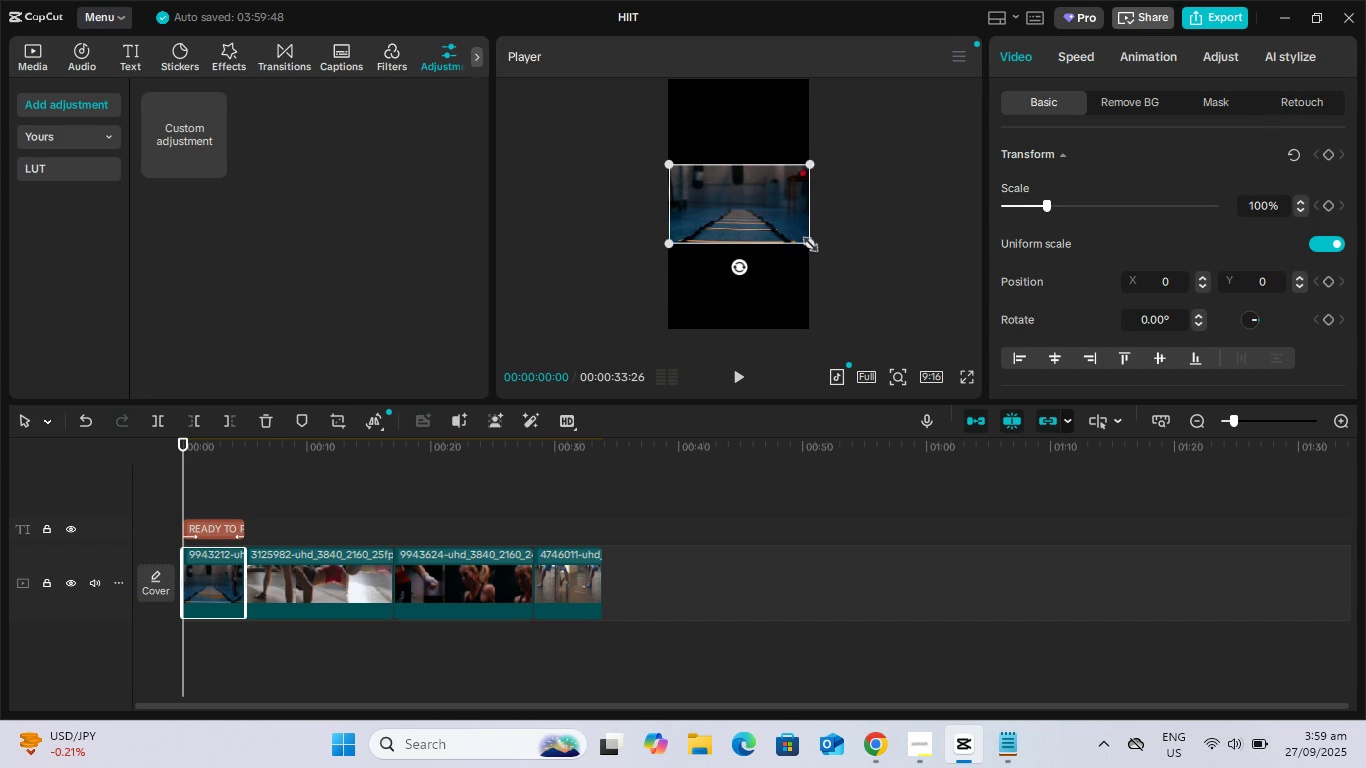 
key(Space)
 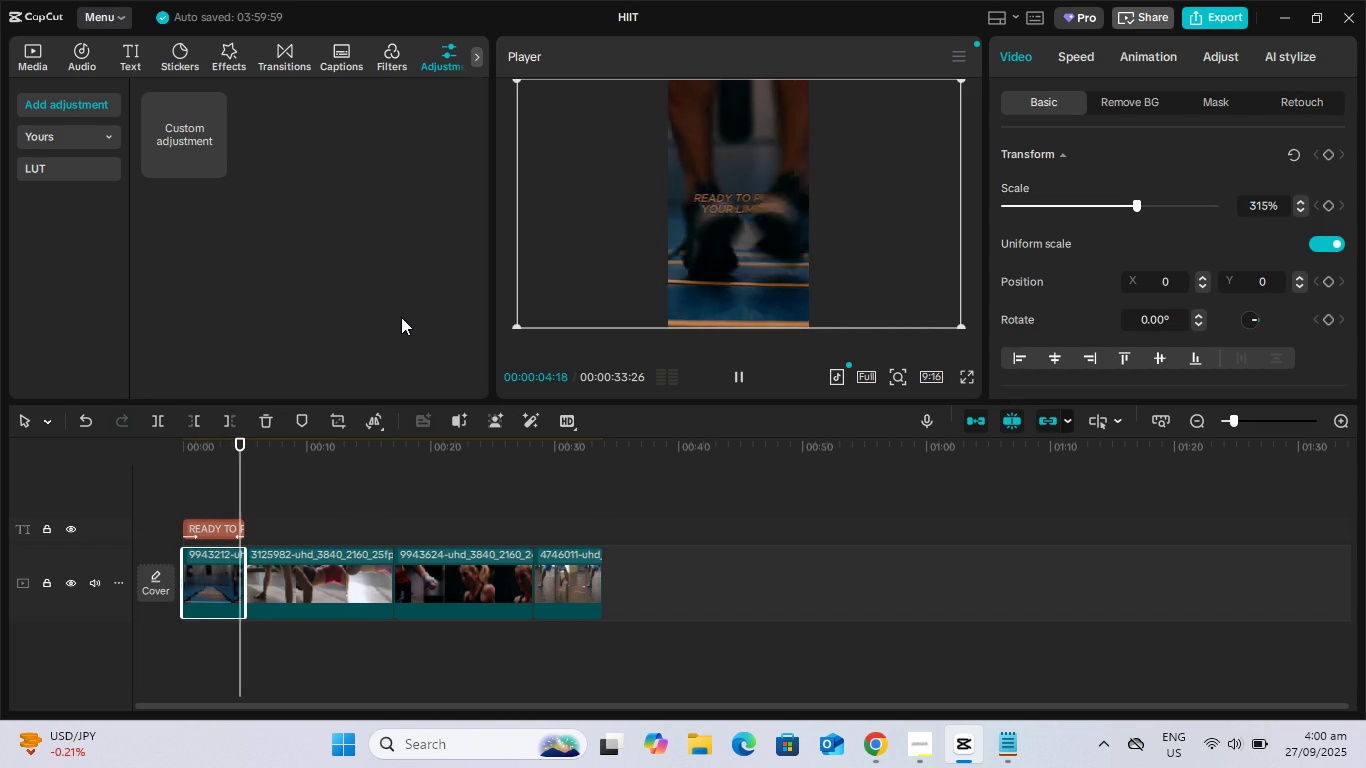 
wait(6.17)
 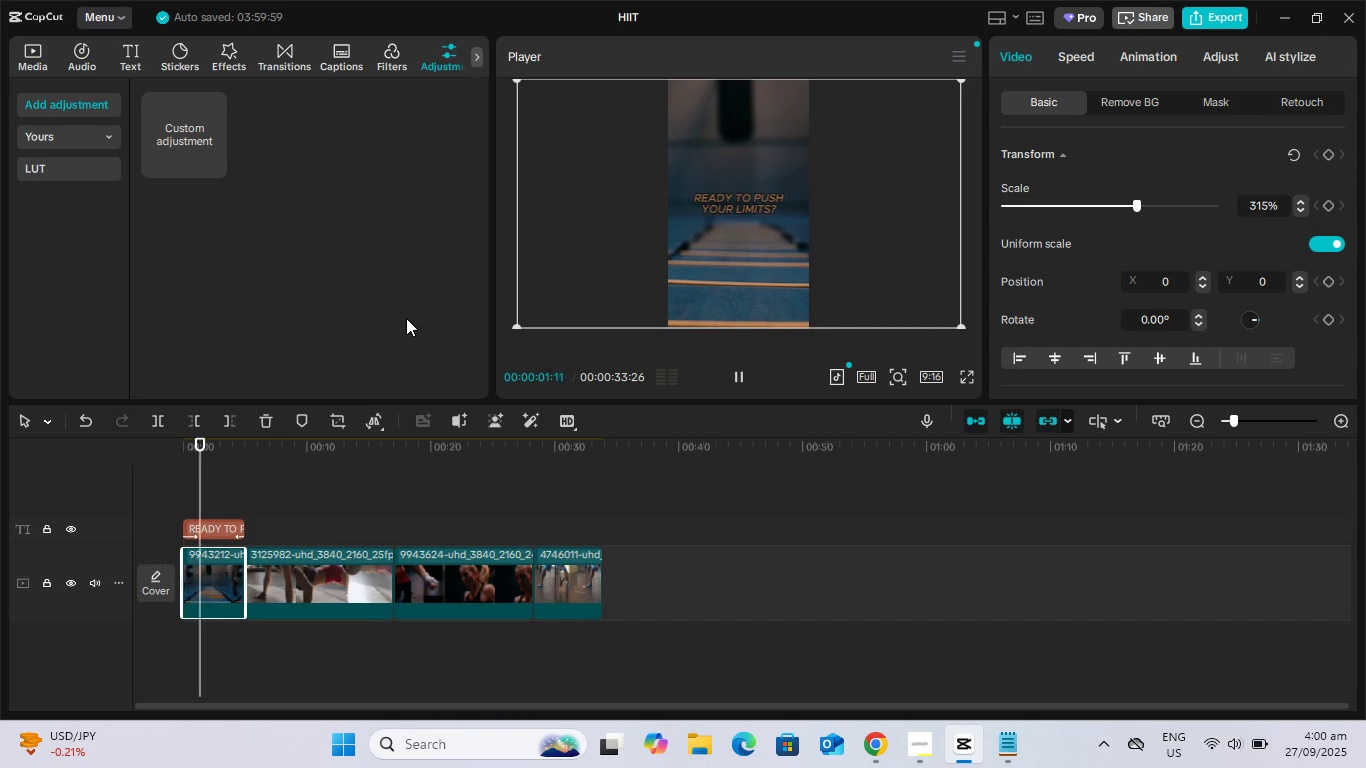 
key(Space)
 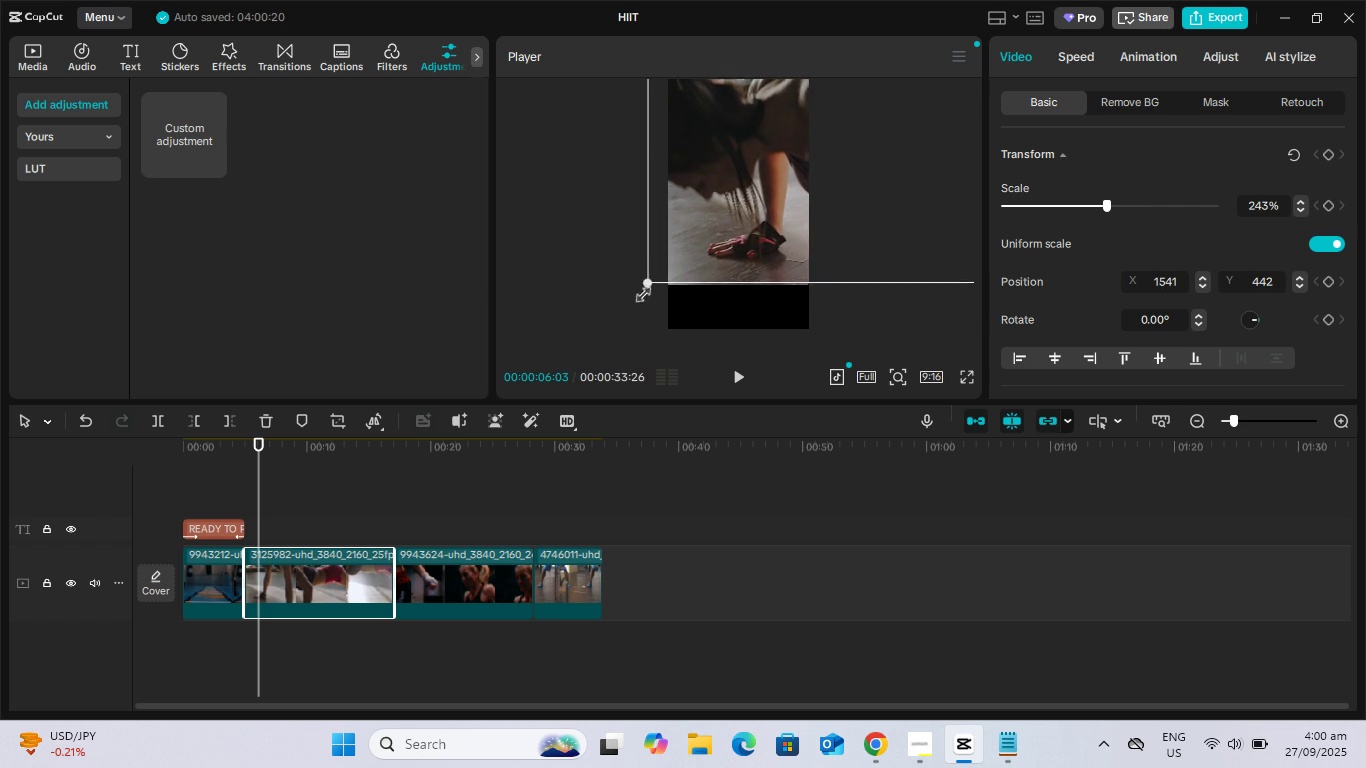 
wait(20.52)
 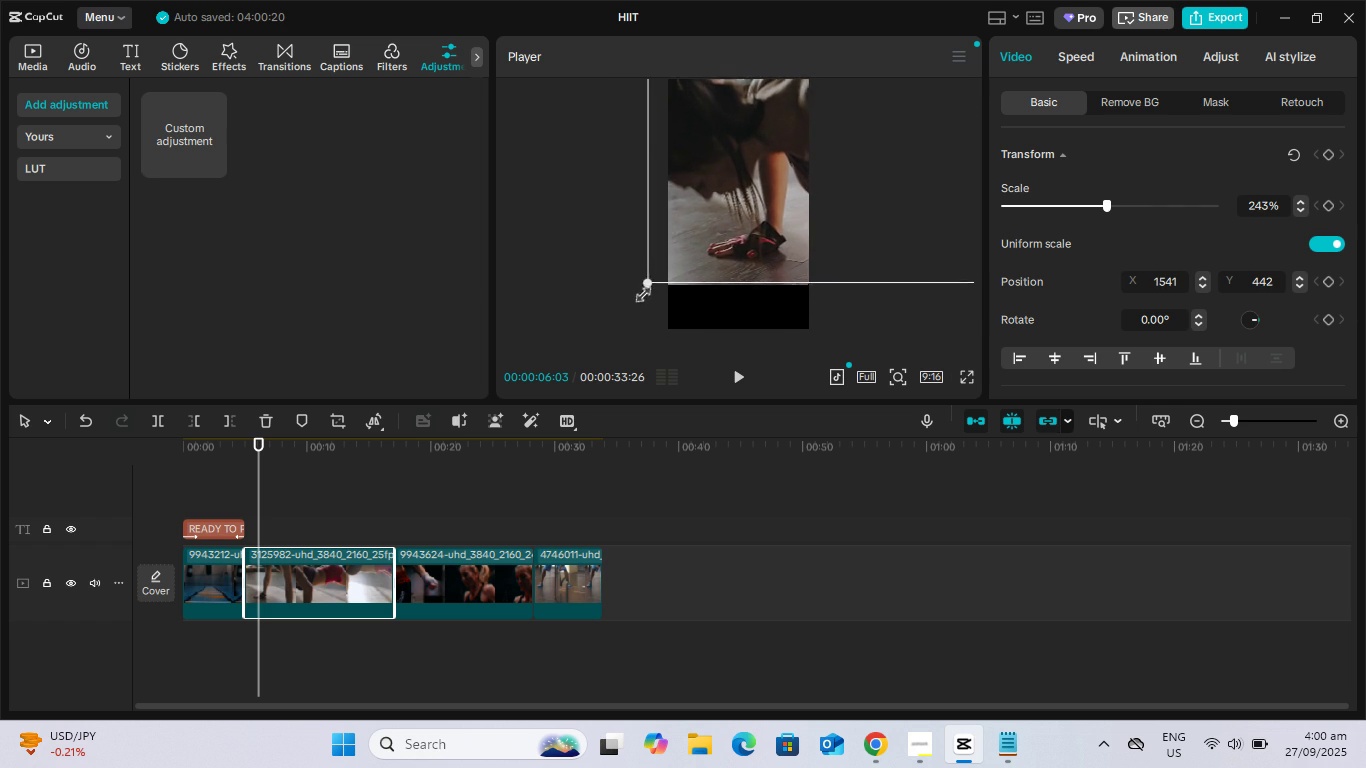 
mouse_move([745, 199])
 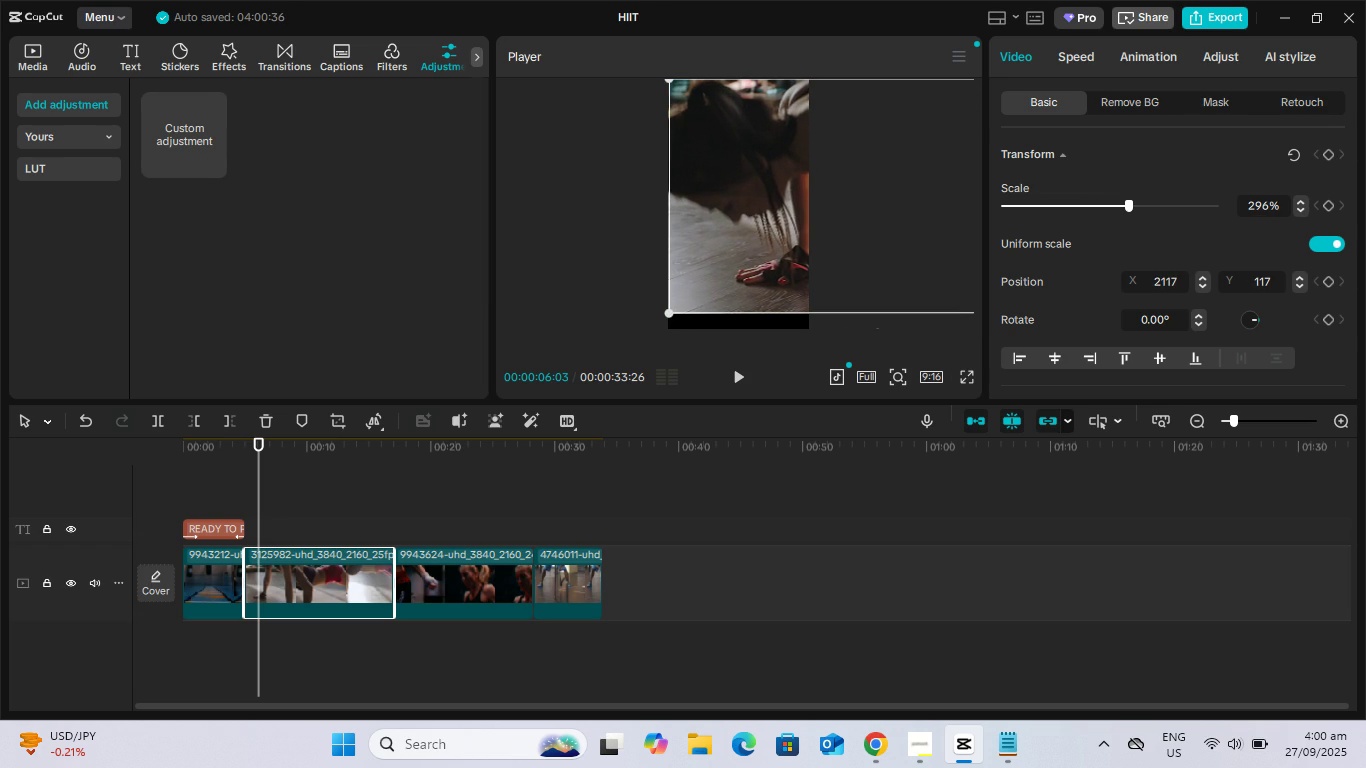 
wait(13.41)
 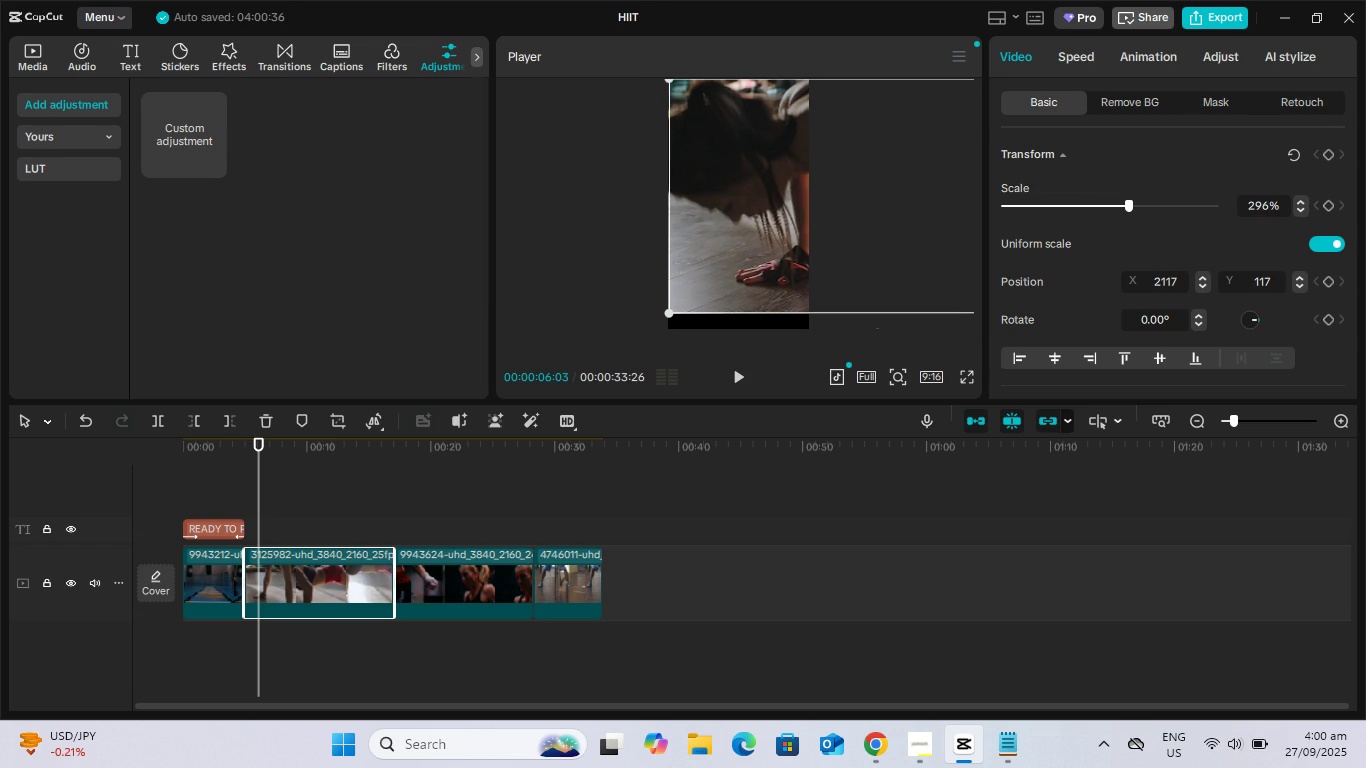 
key(Space)
 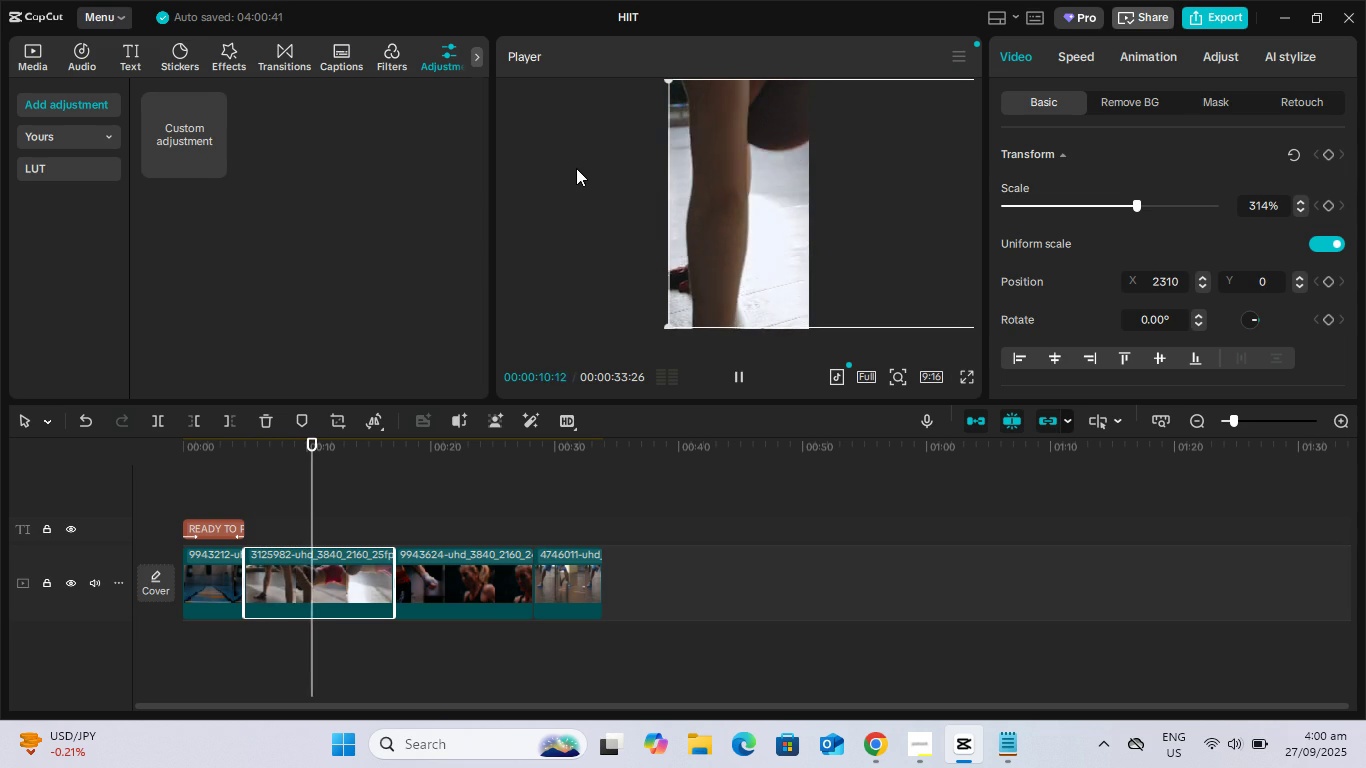 
wait(5.75)
 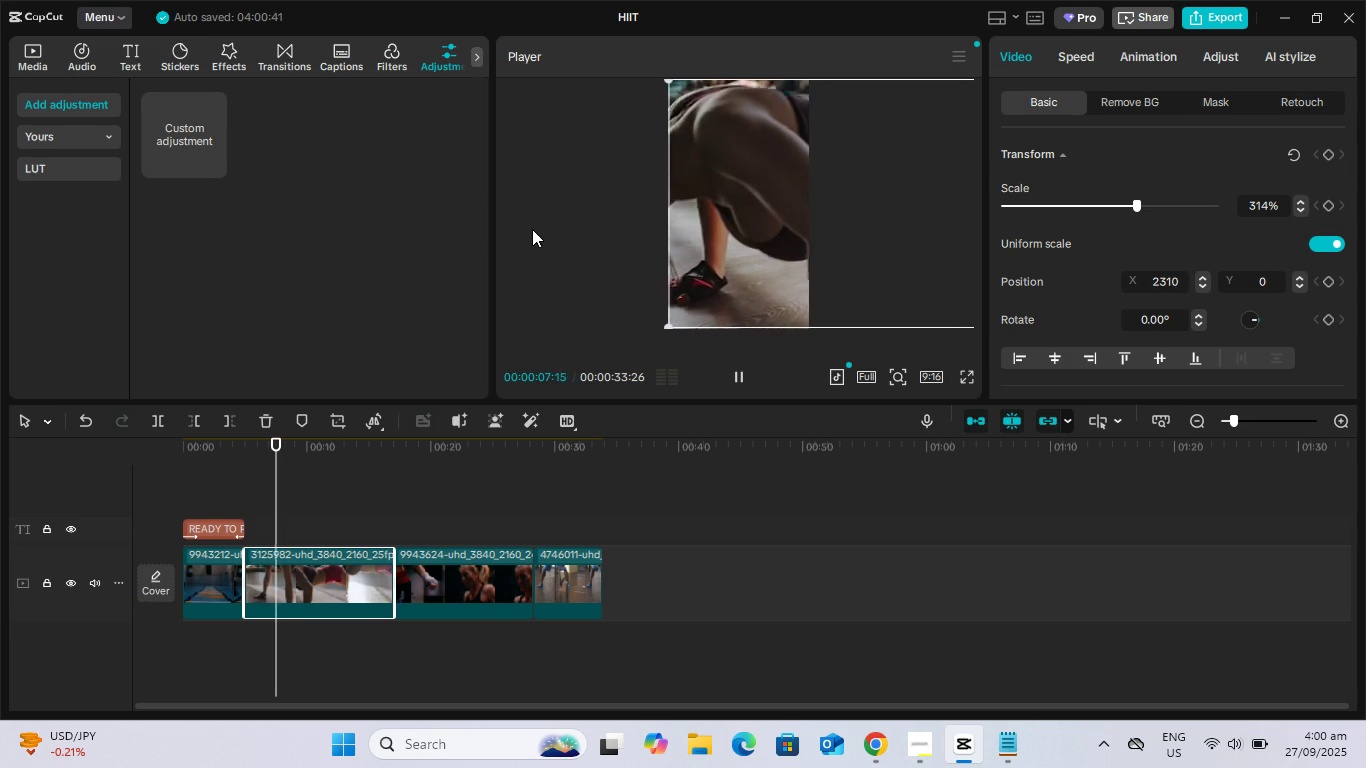 
key(Space)
 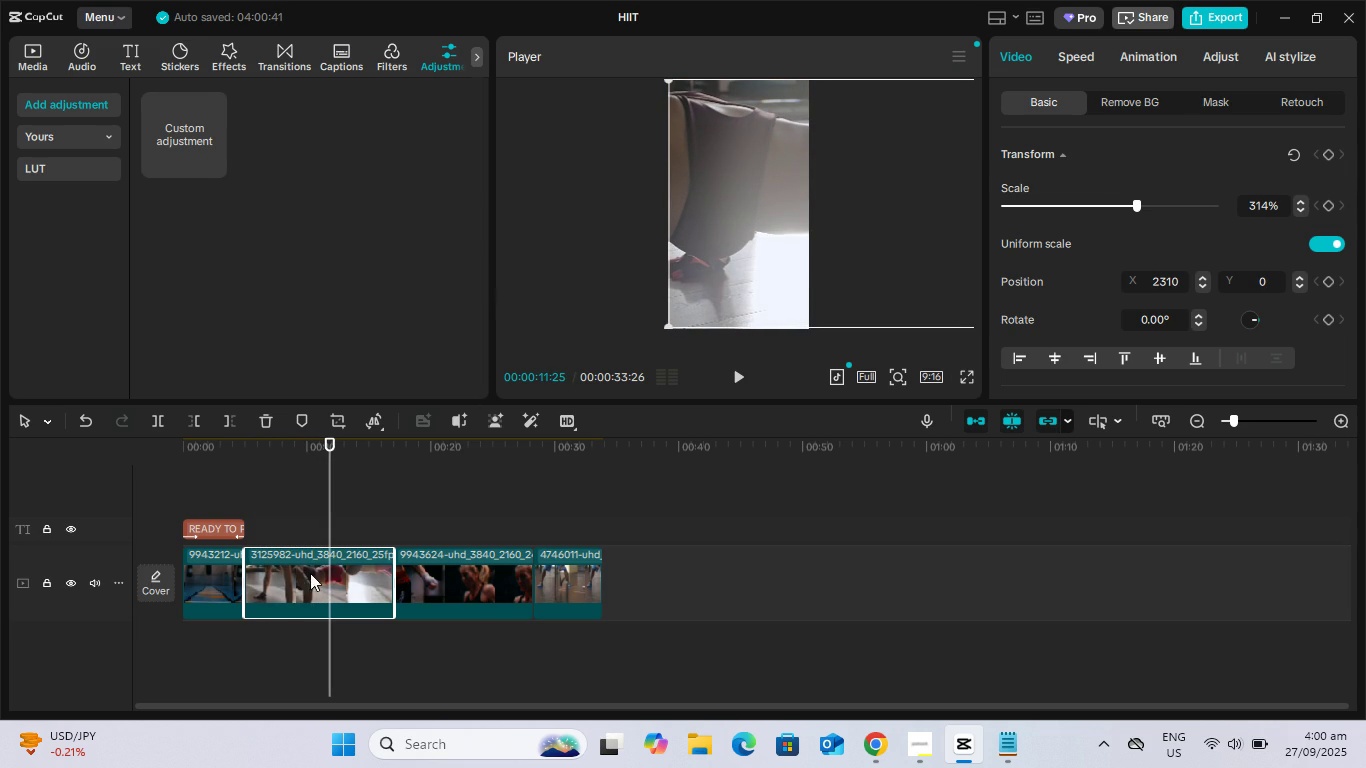 
left_click([310, 573])
 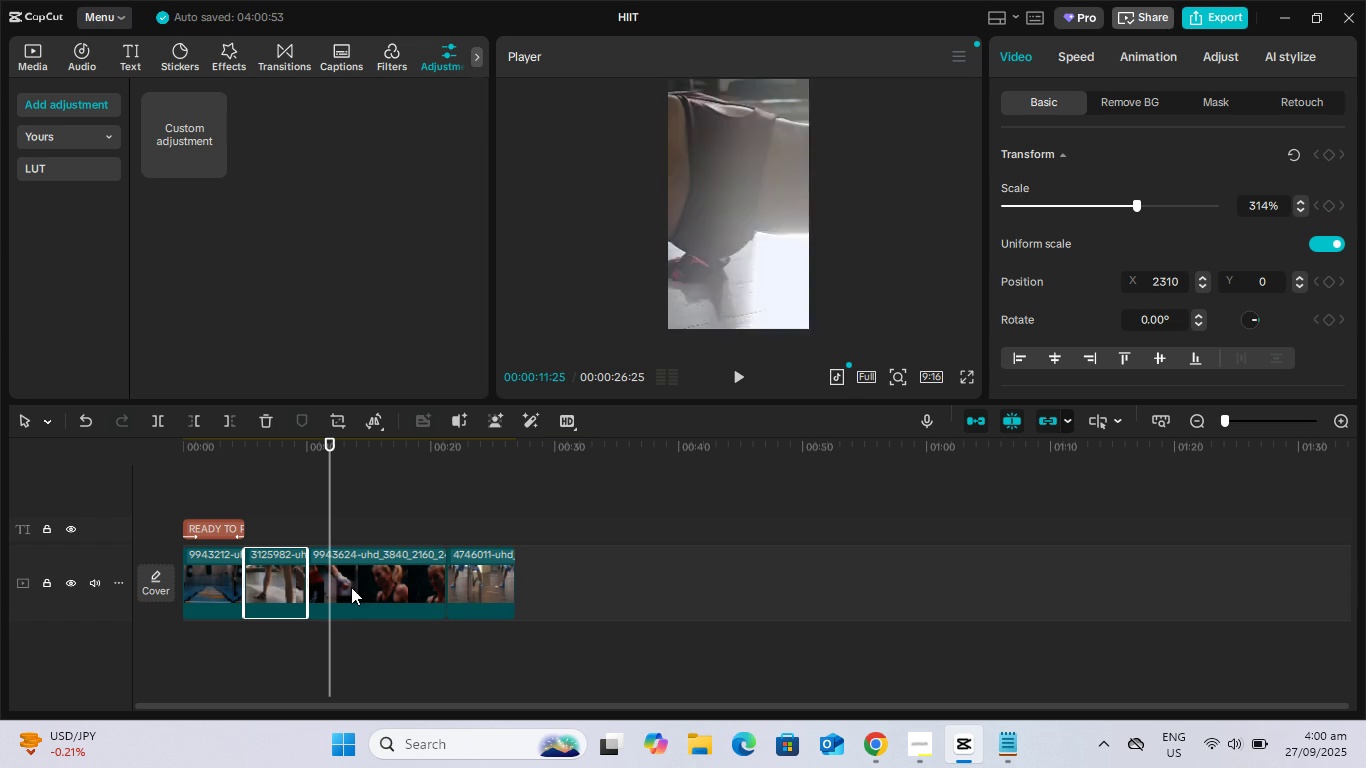 
wait(10.72)
 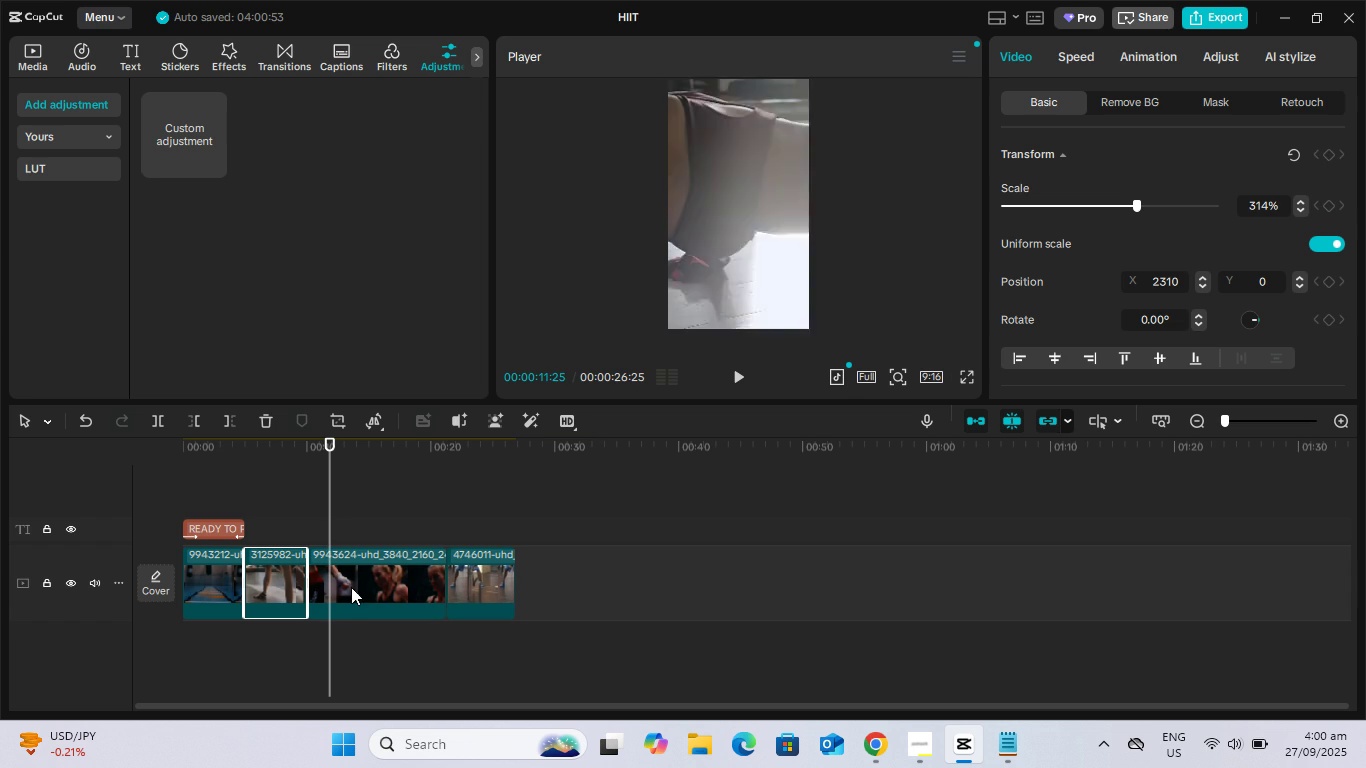 
key(Space)
 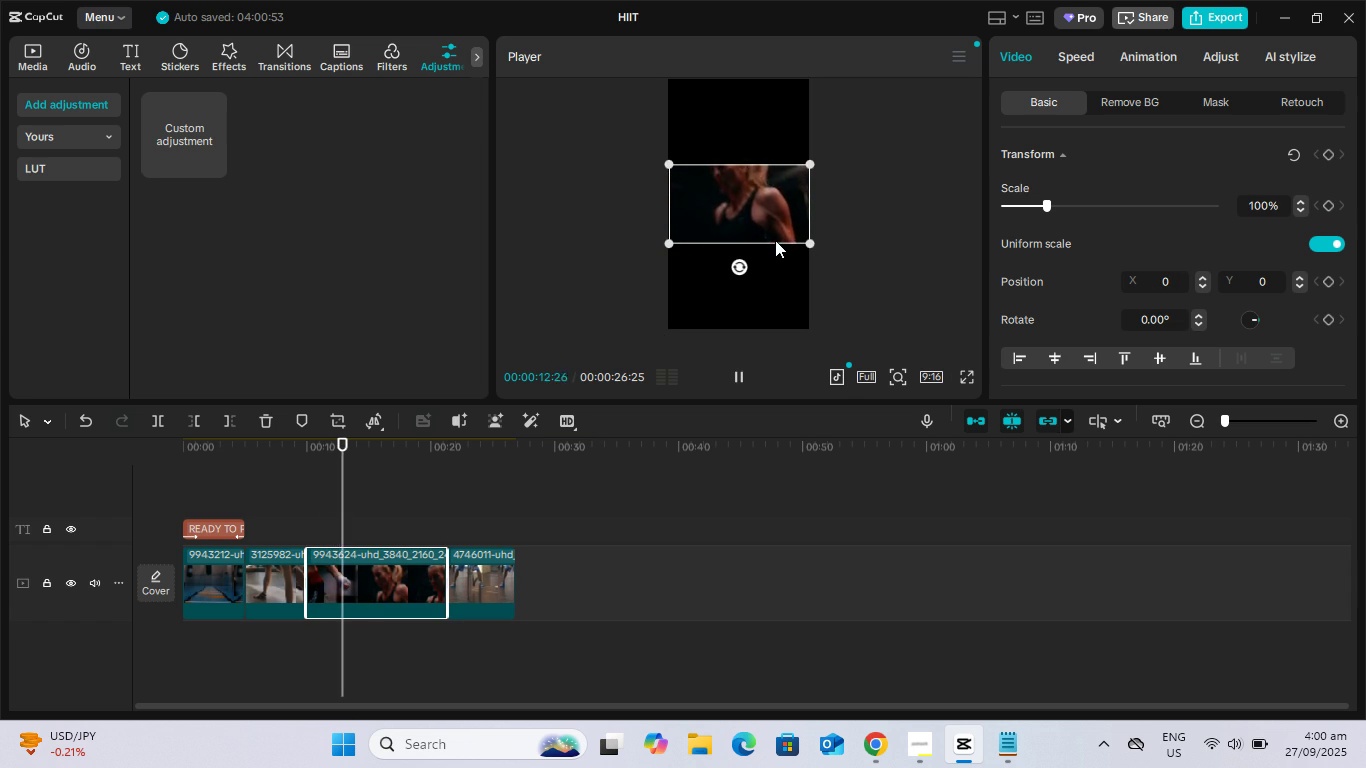 
key(Space)
 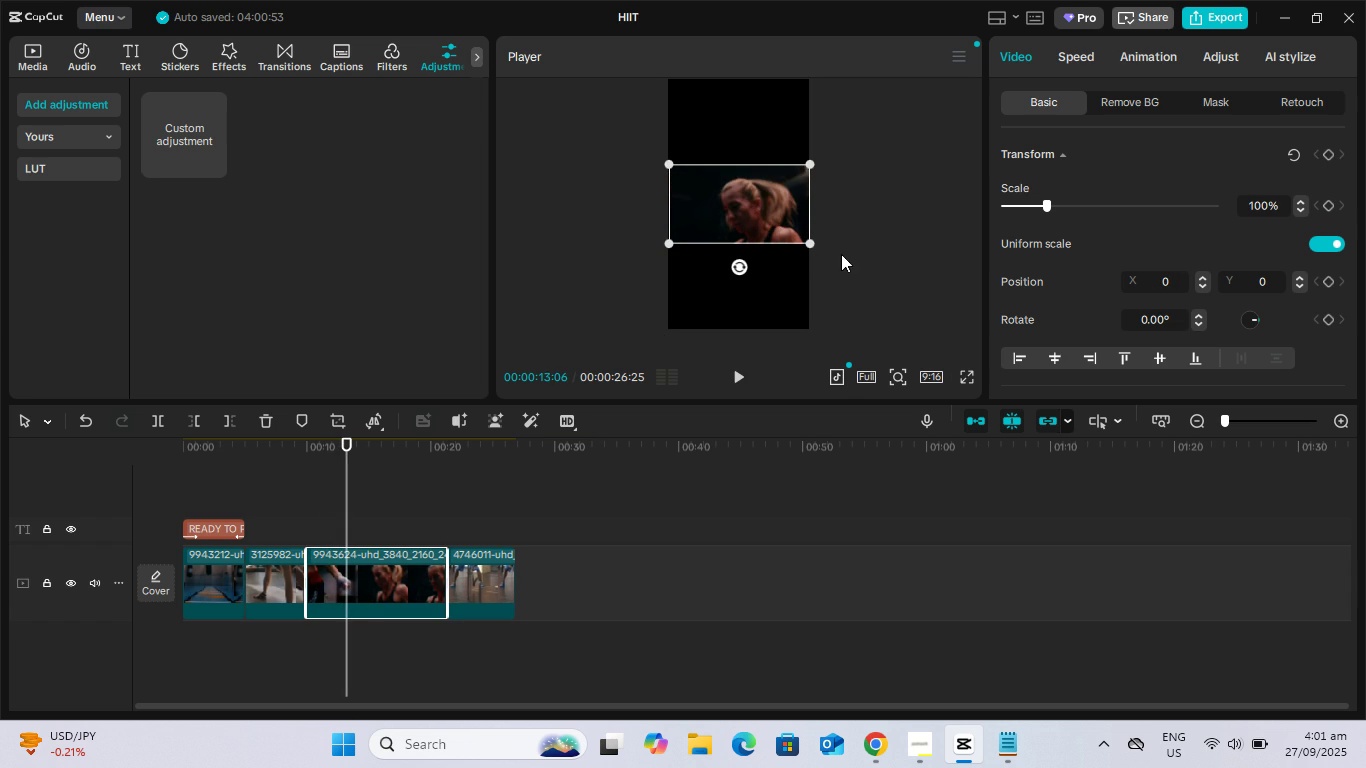 
key(Space)
 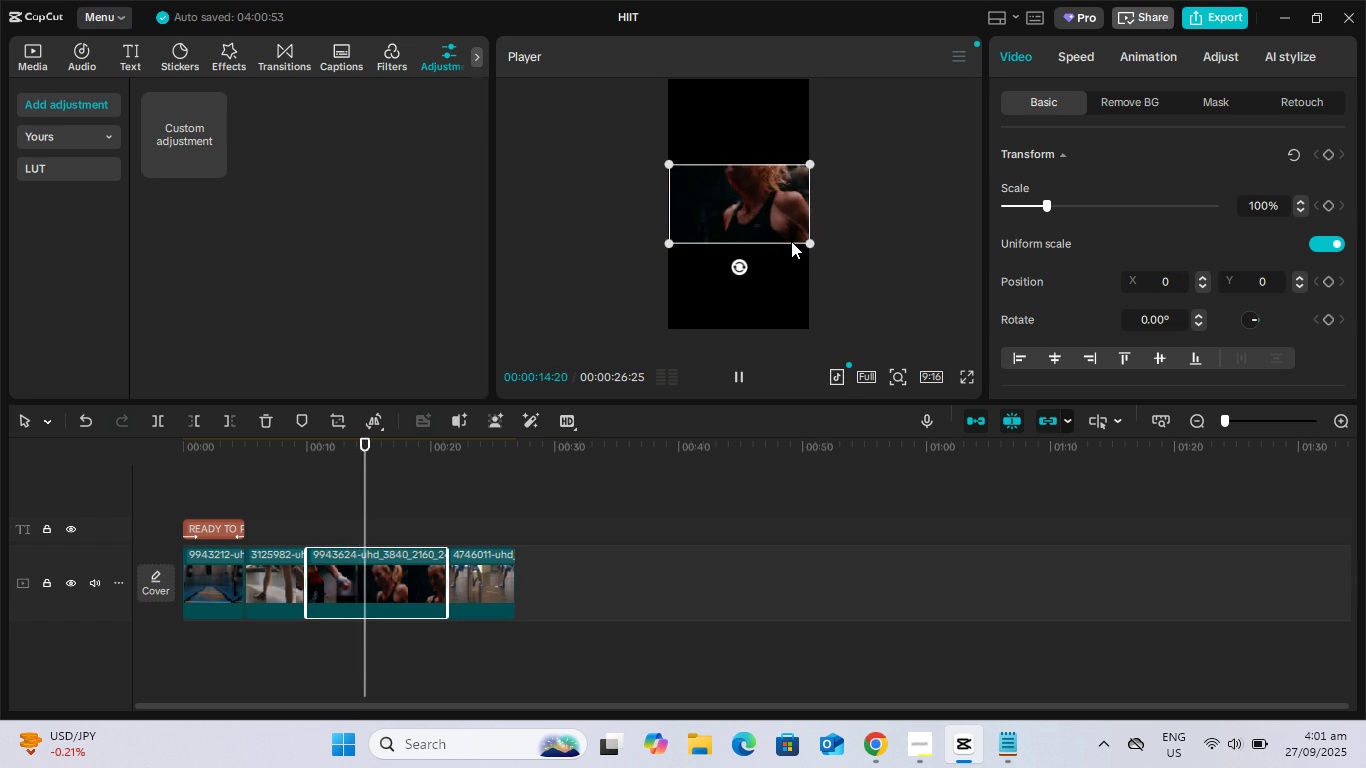 
key(Space)
 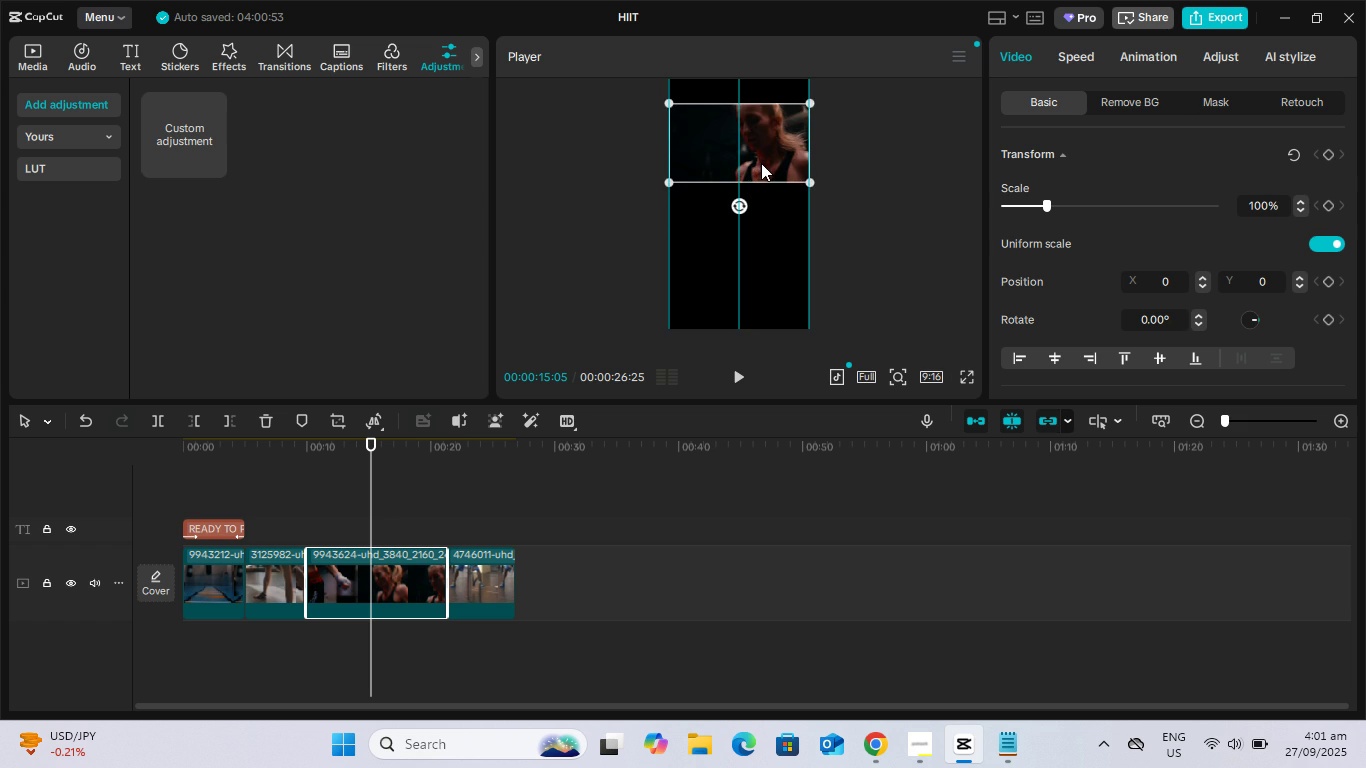 
key(Control+Z)
 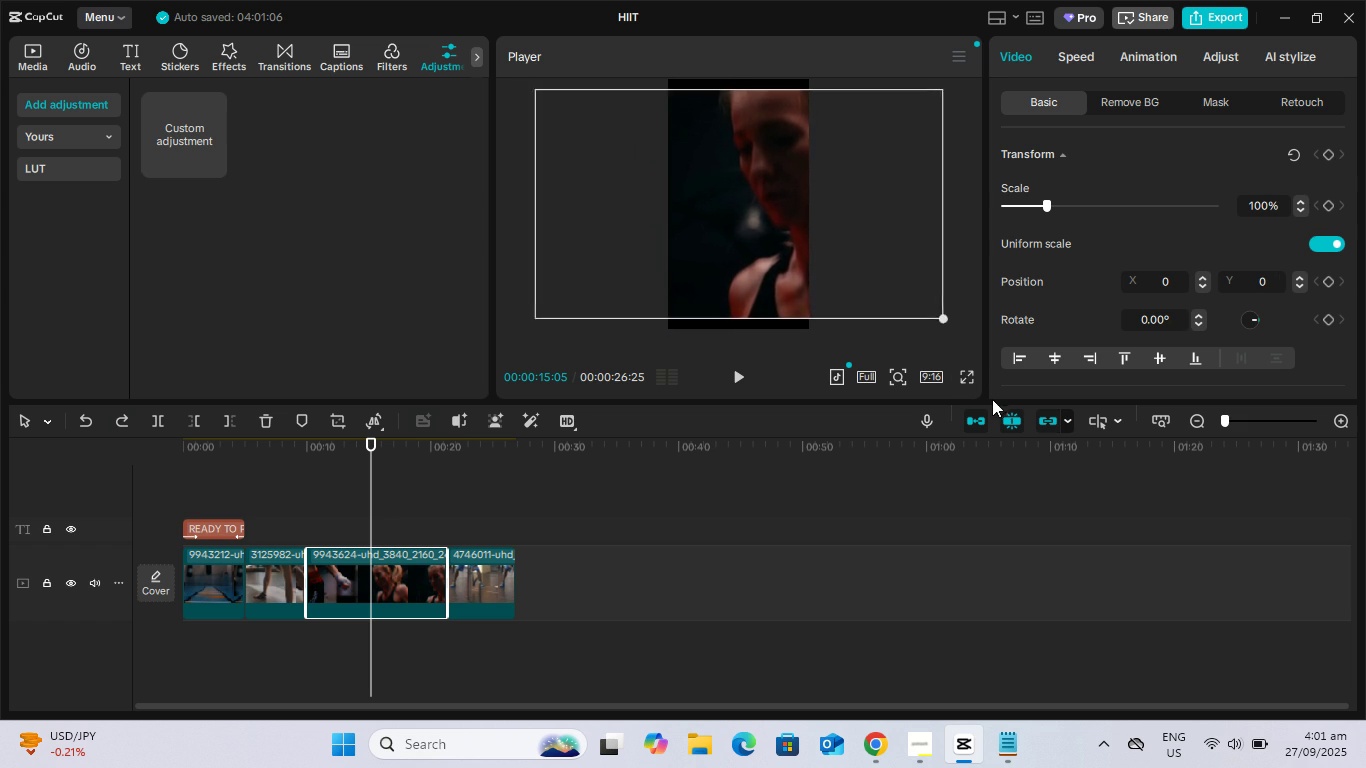 
wait(5.75)
 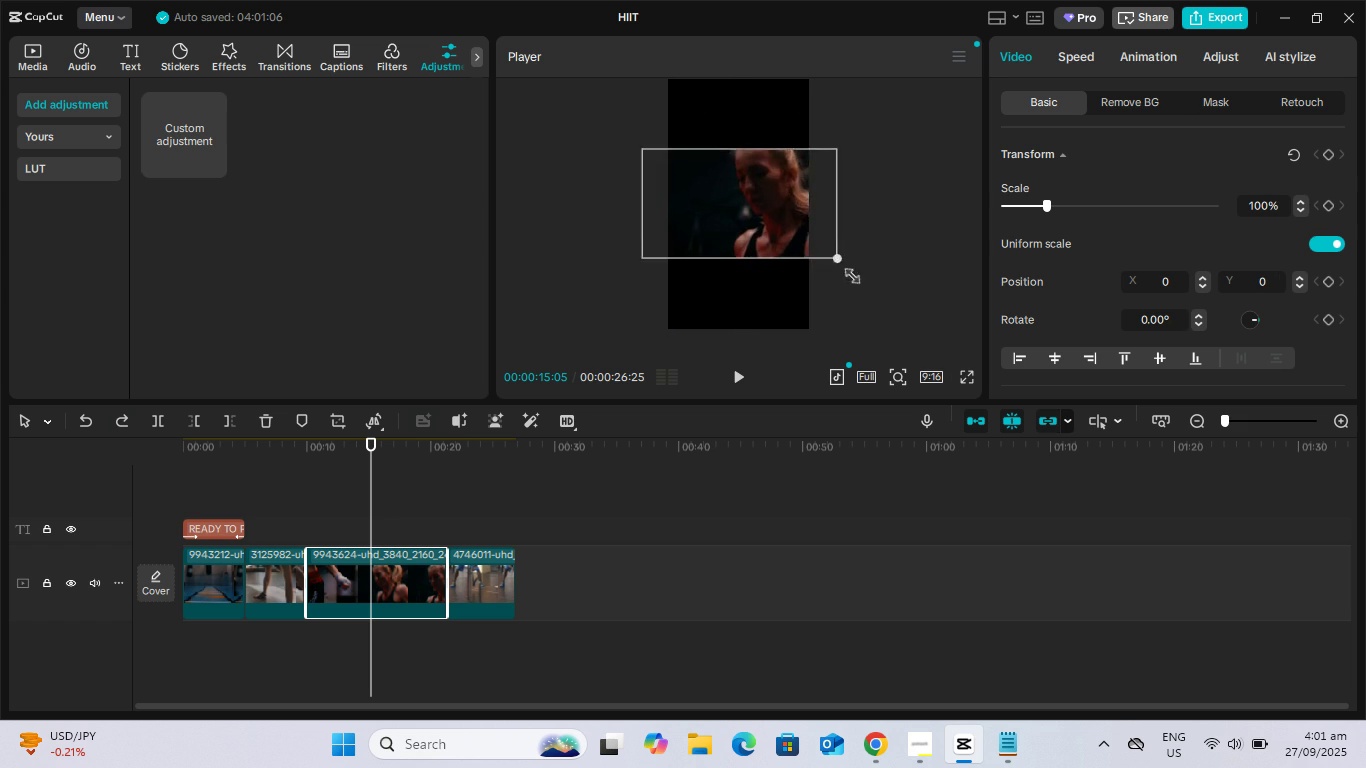 
key(Space)
 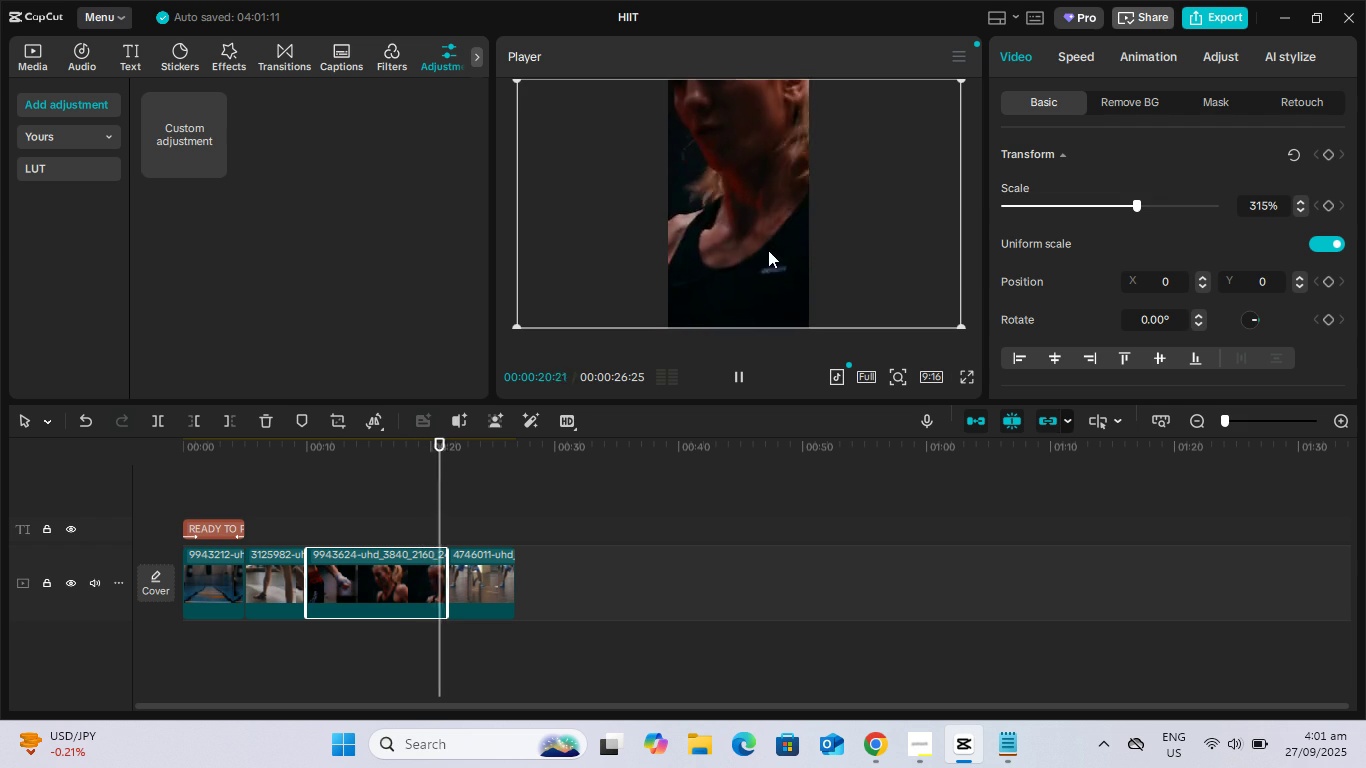 
wait(7.43)
 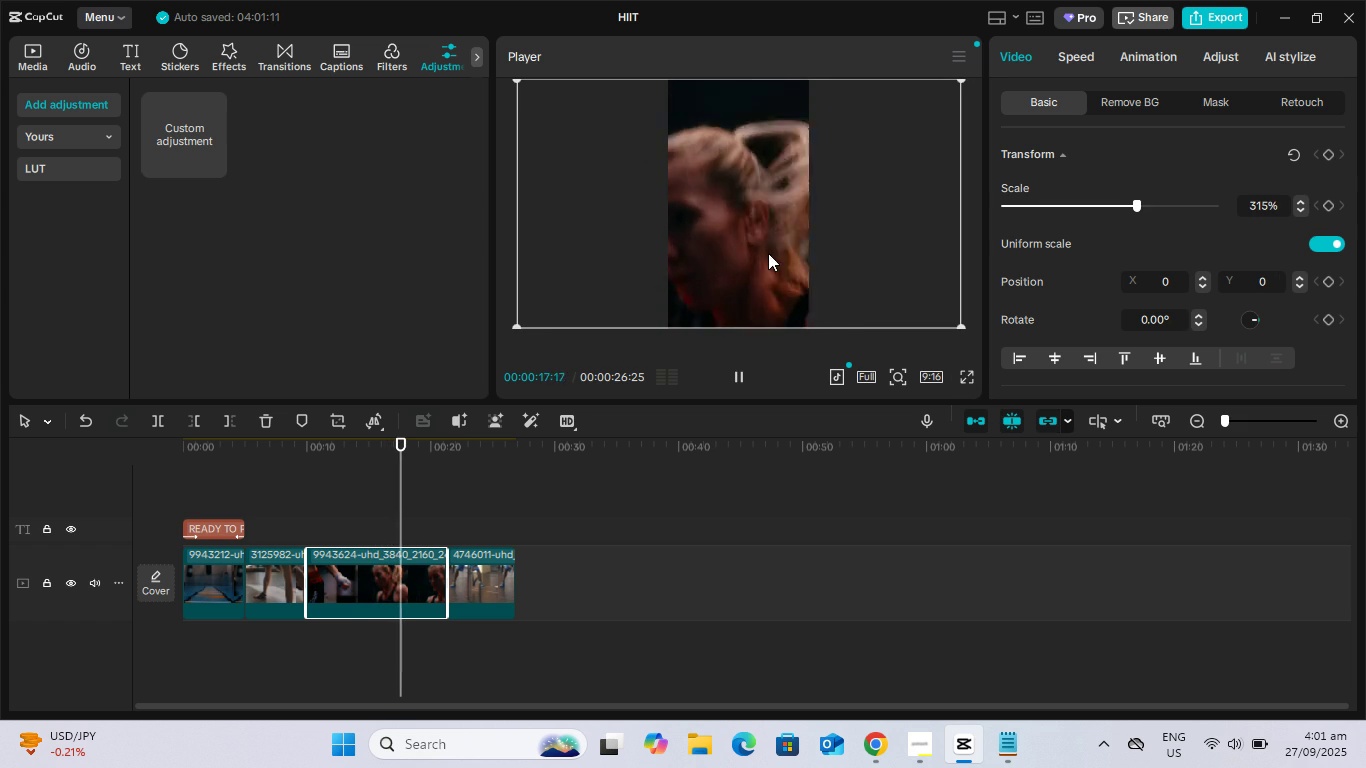 
key(Space)
 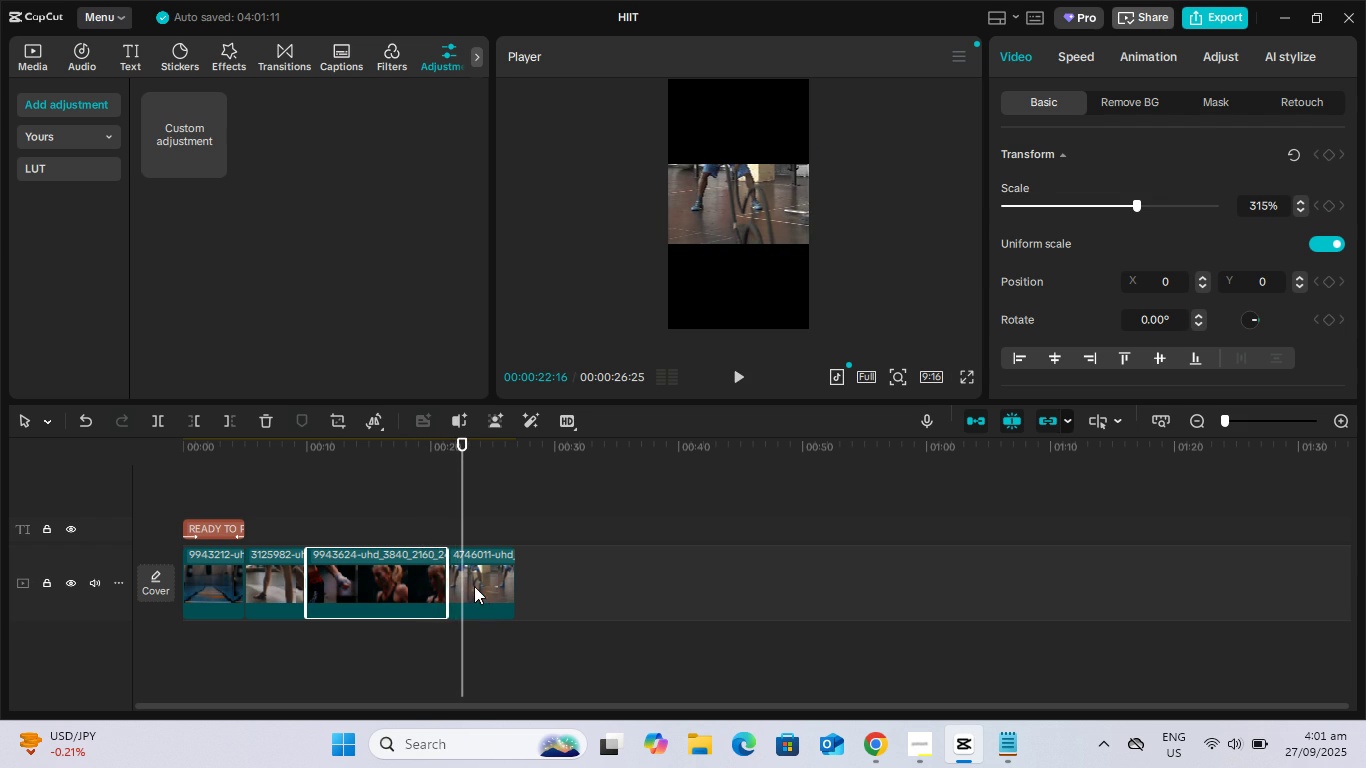 
left_click([474, 586])
 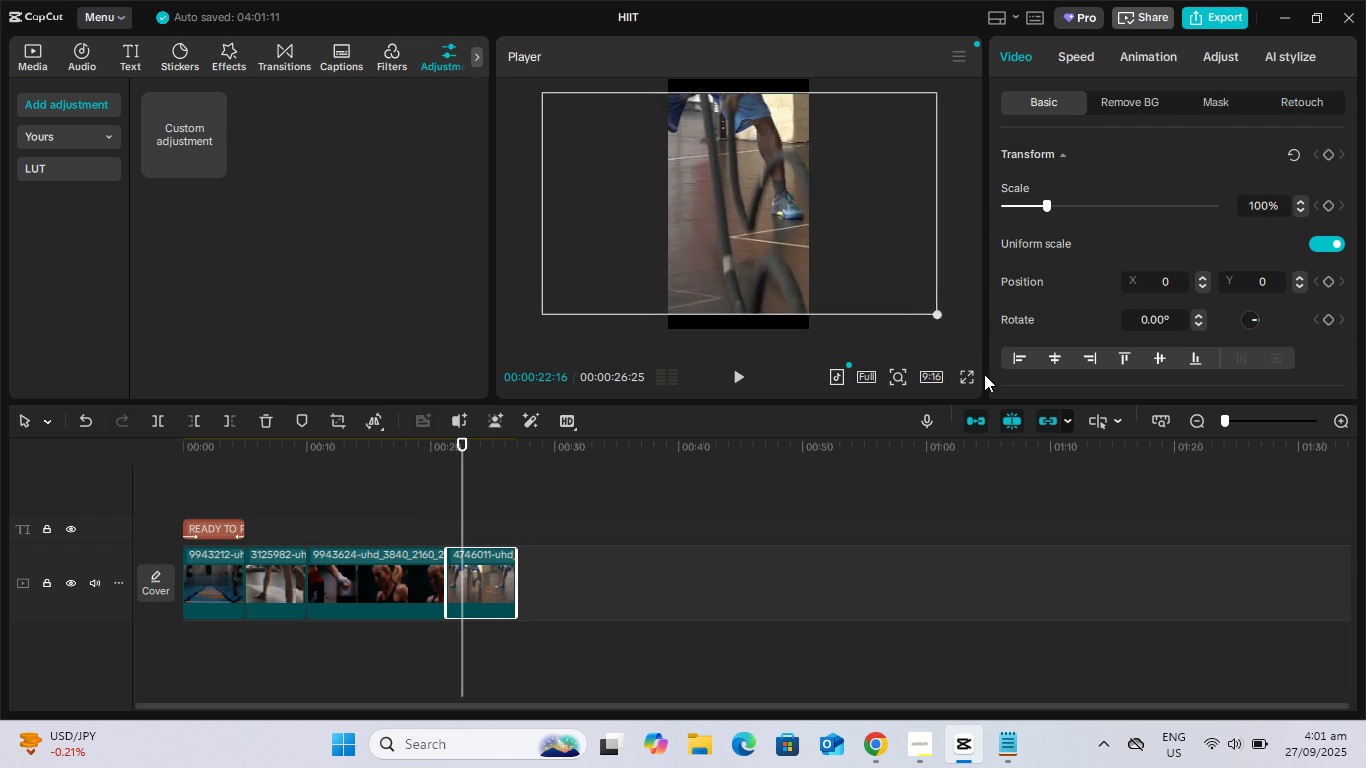 
key(Space)
 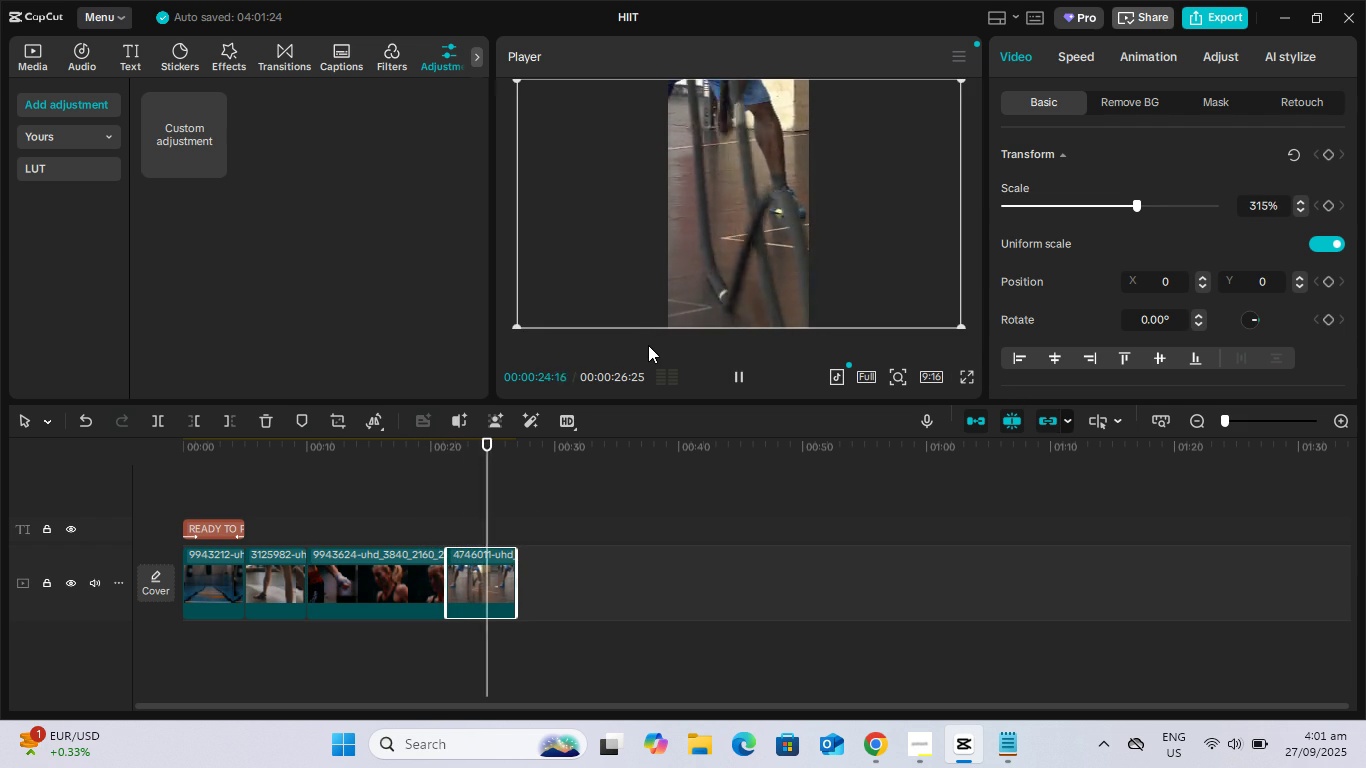 
key(Space)
 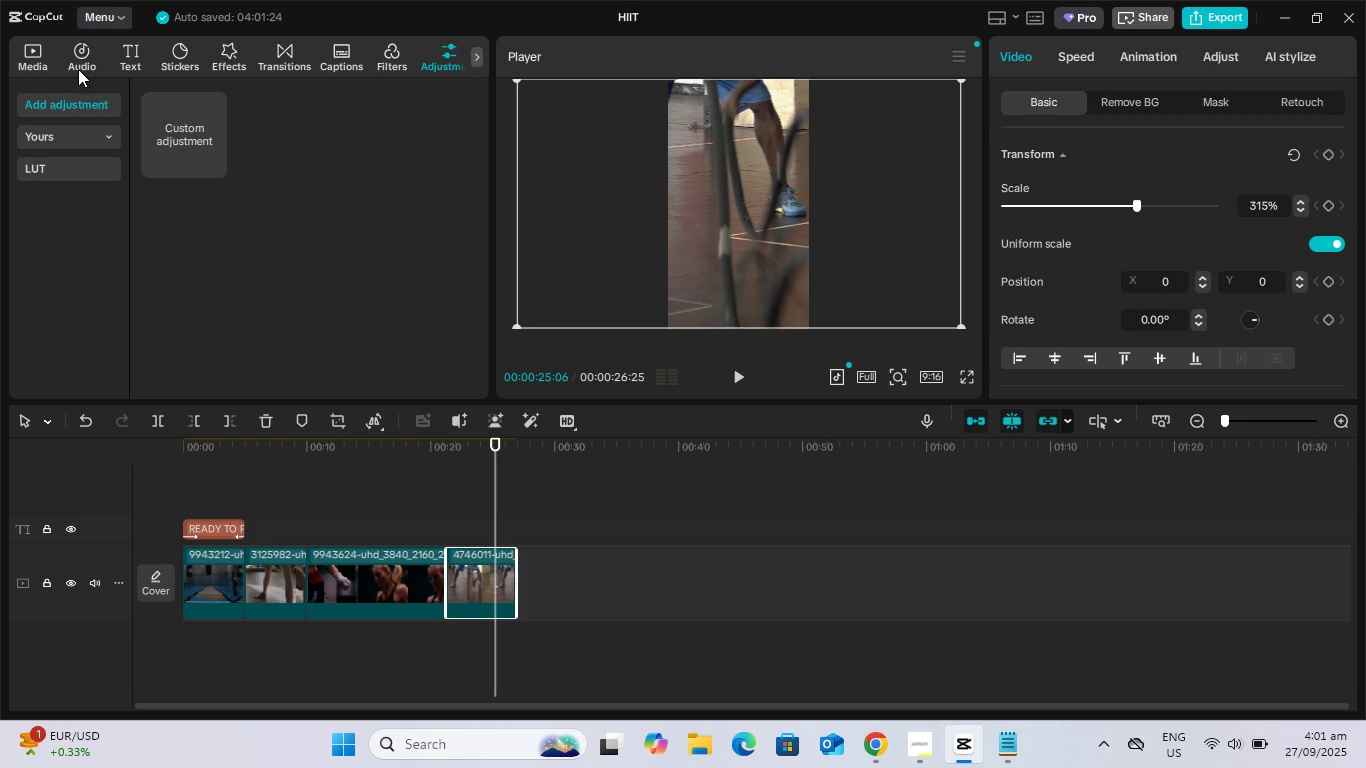 
left_click([44, 65])
 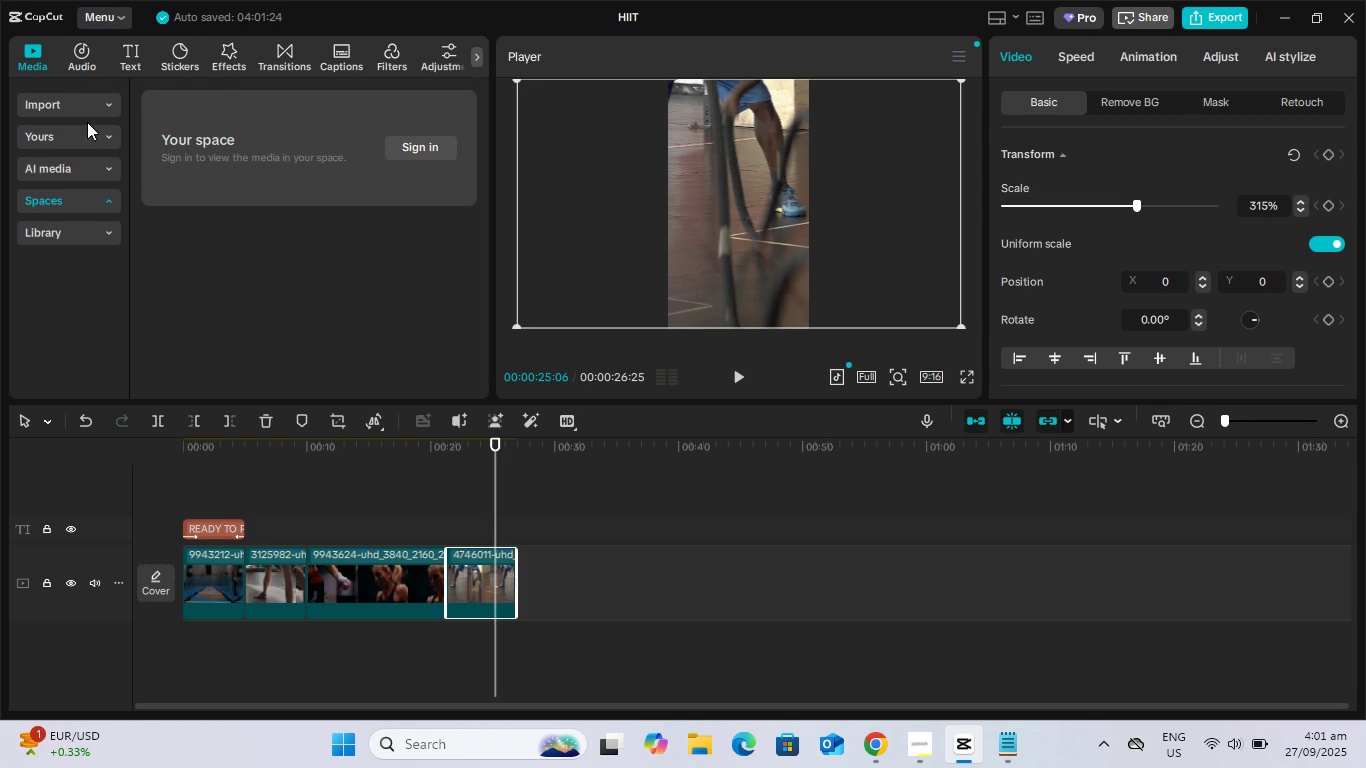 
left_click([59, 93])
 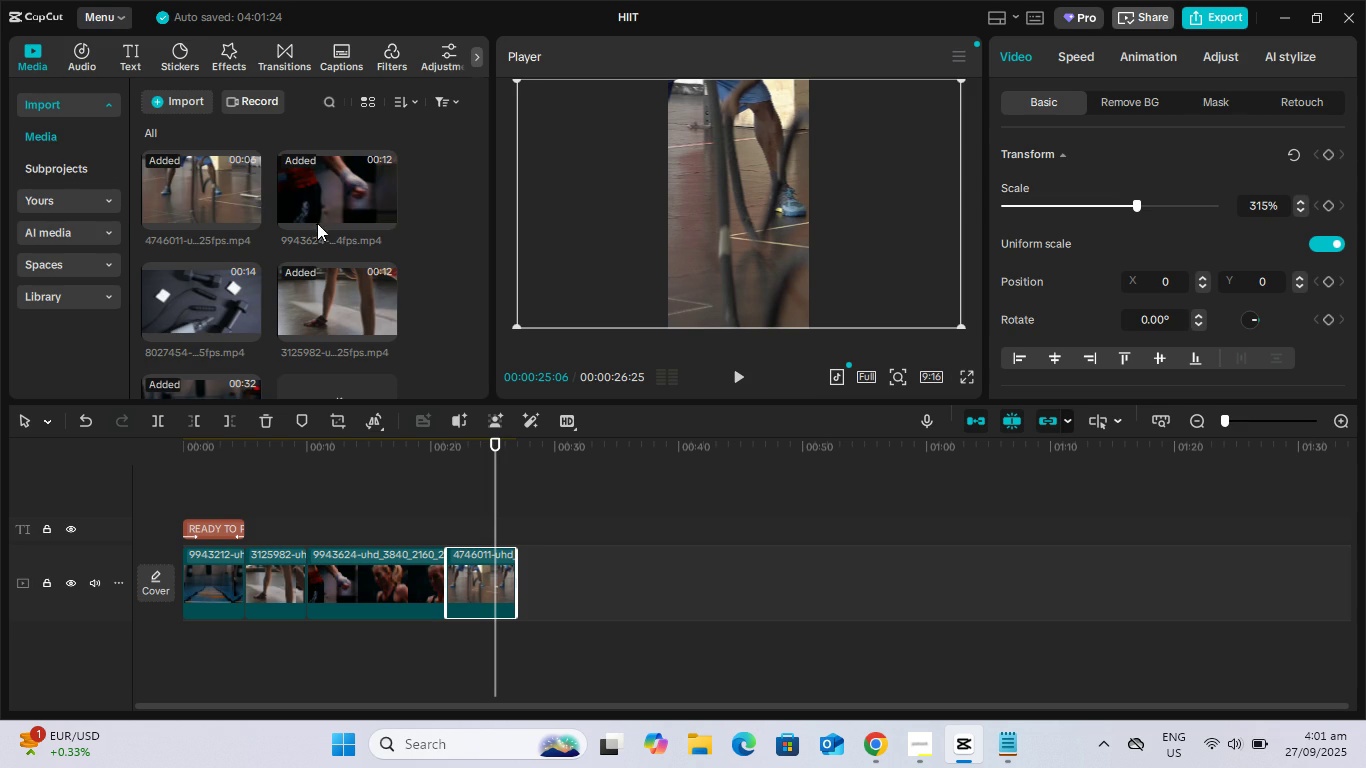 
scroll: coordinate [319, 221], scroll_direction: down, amount: 2.0
 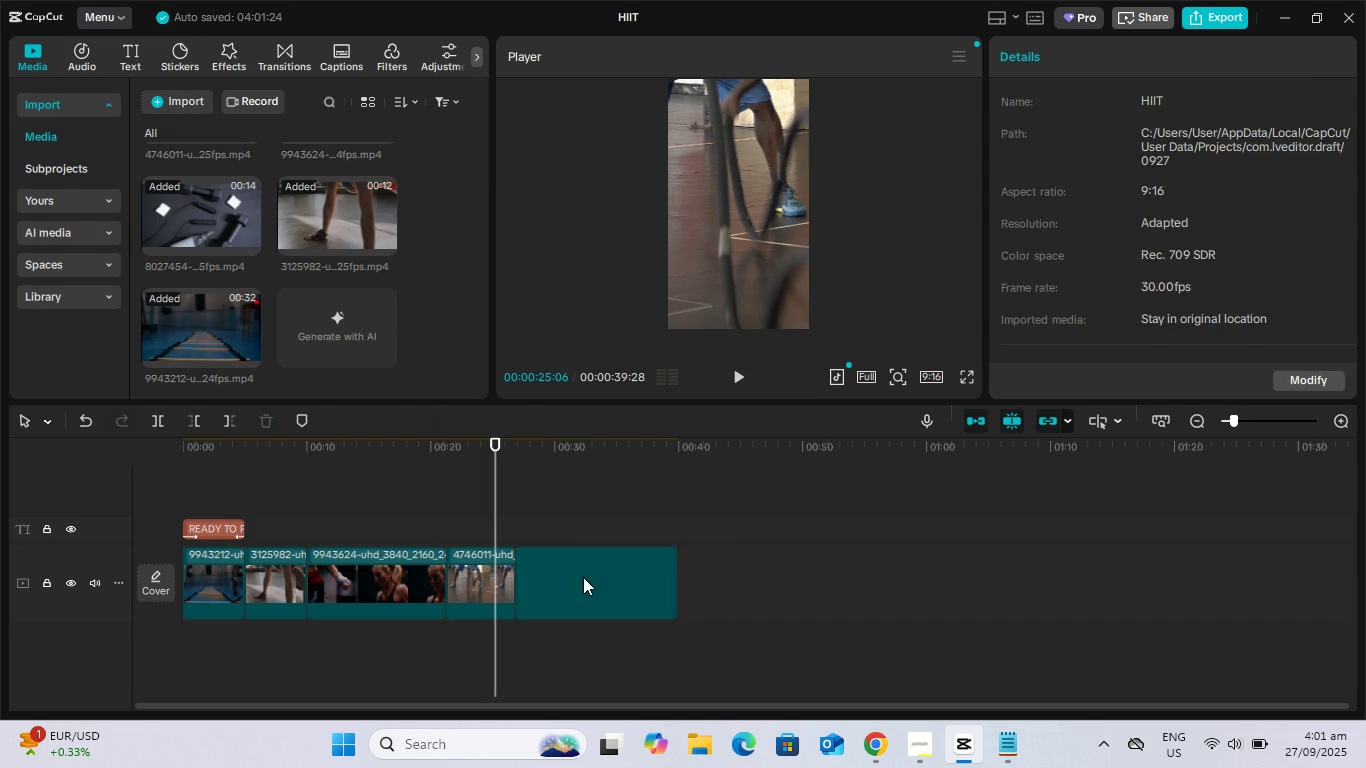 
left_click([565, 581])
 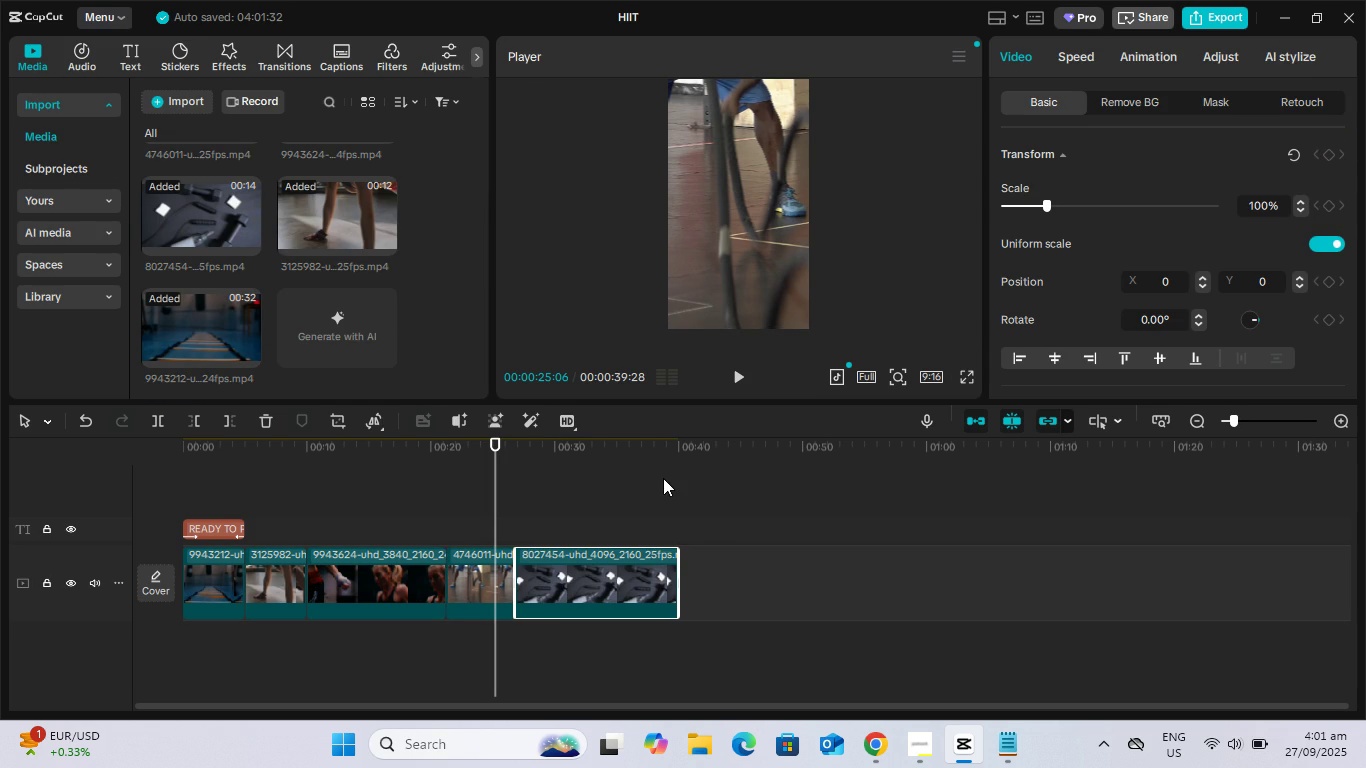 
key(Space)
 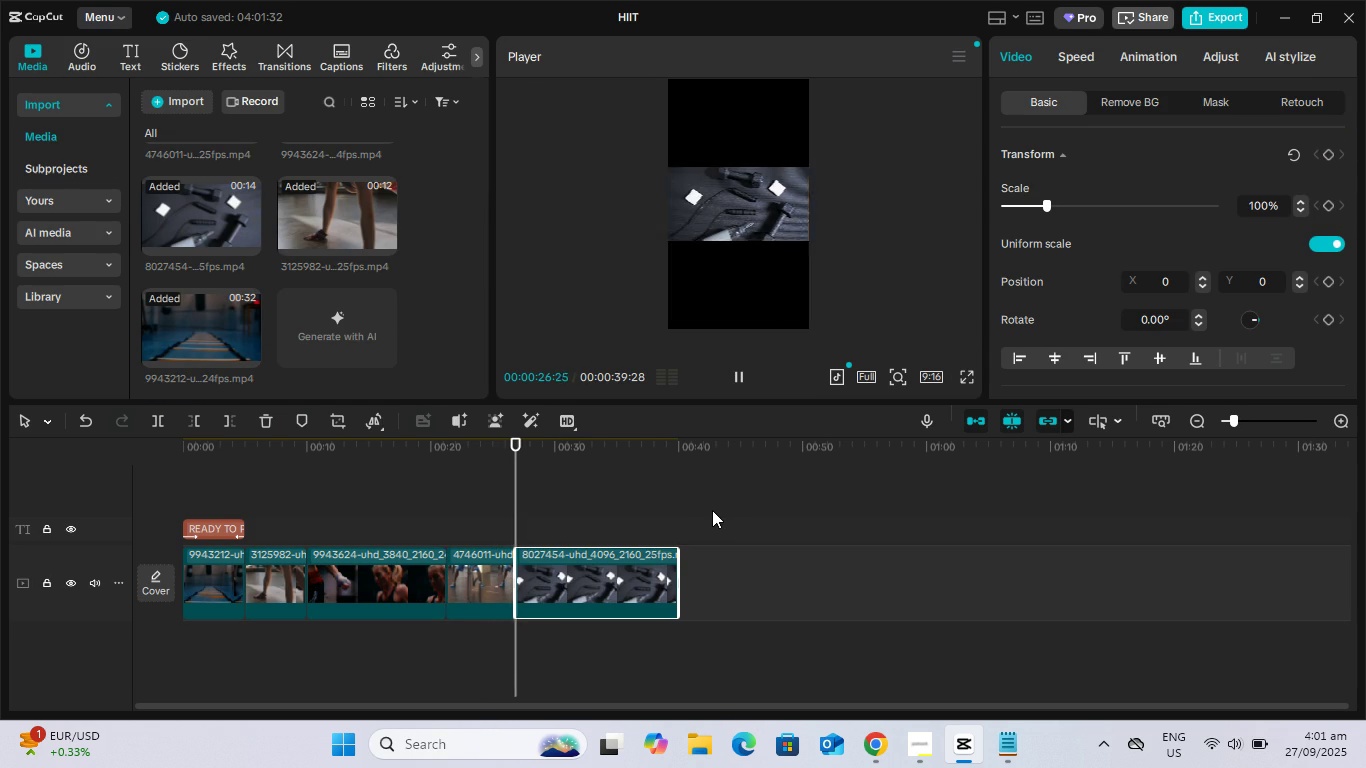 
key(Space)
 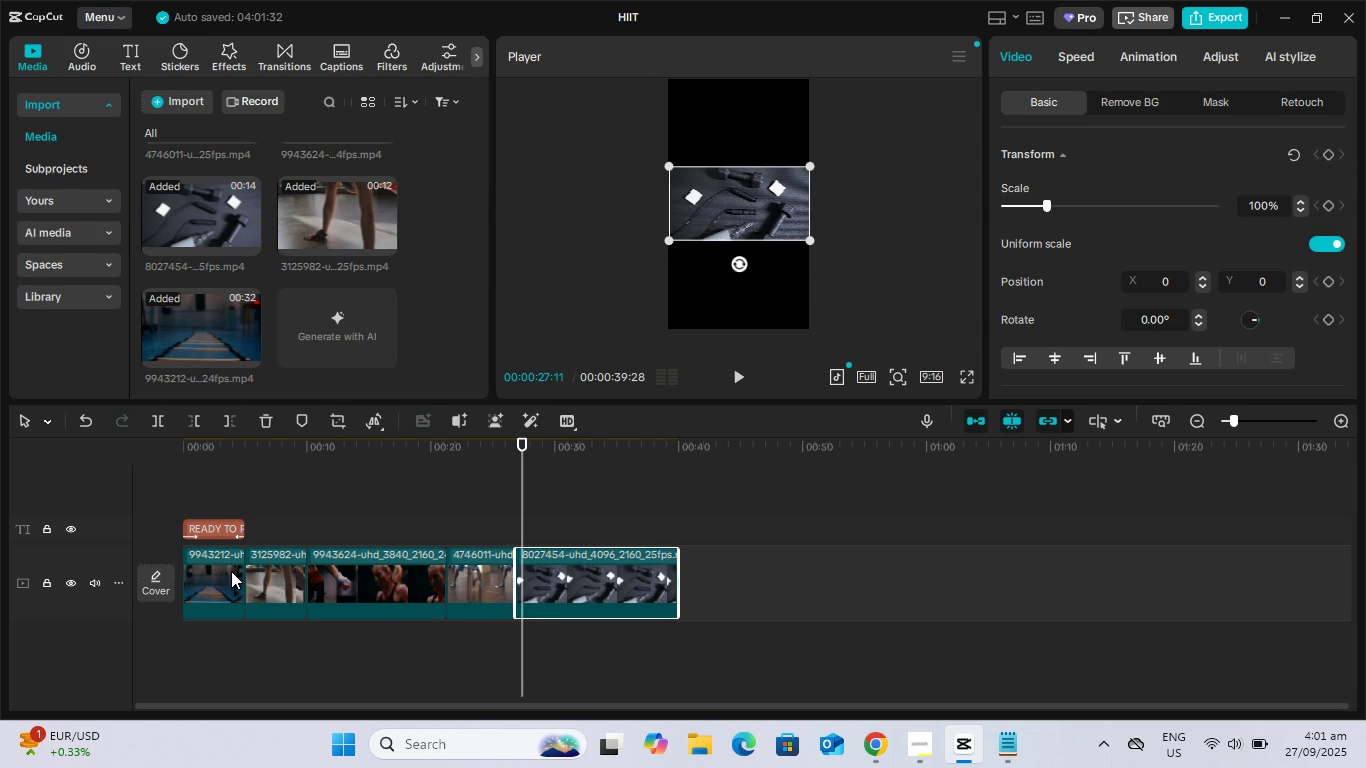 
left_click([231, 571])
 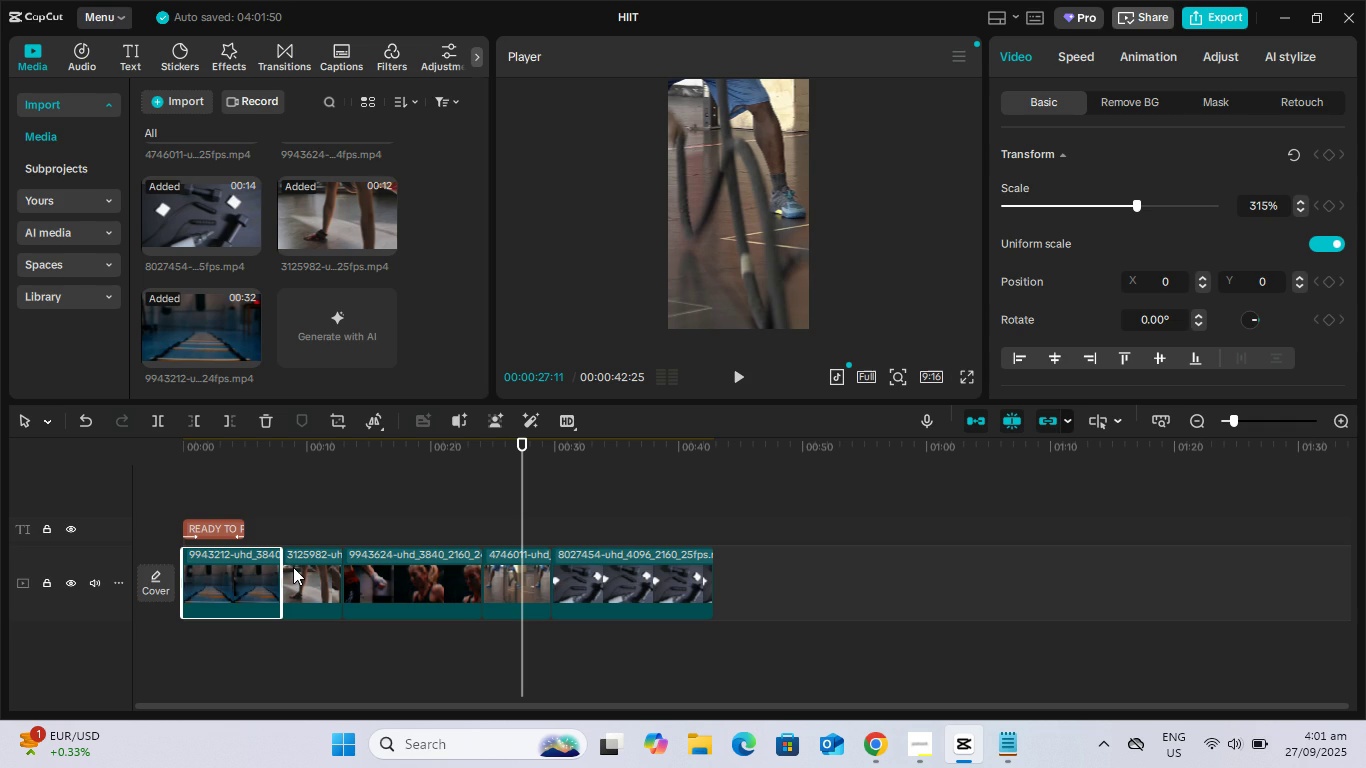 
wait(21.51)
 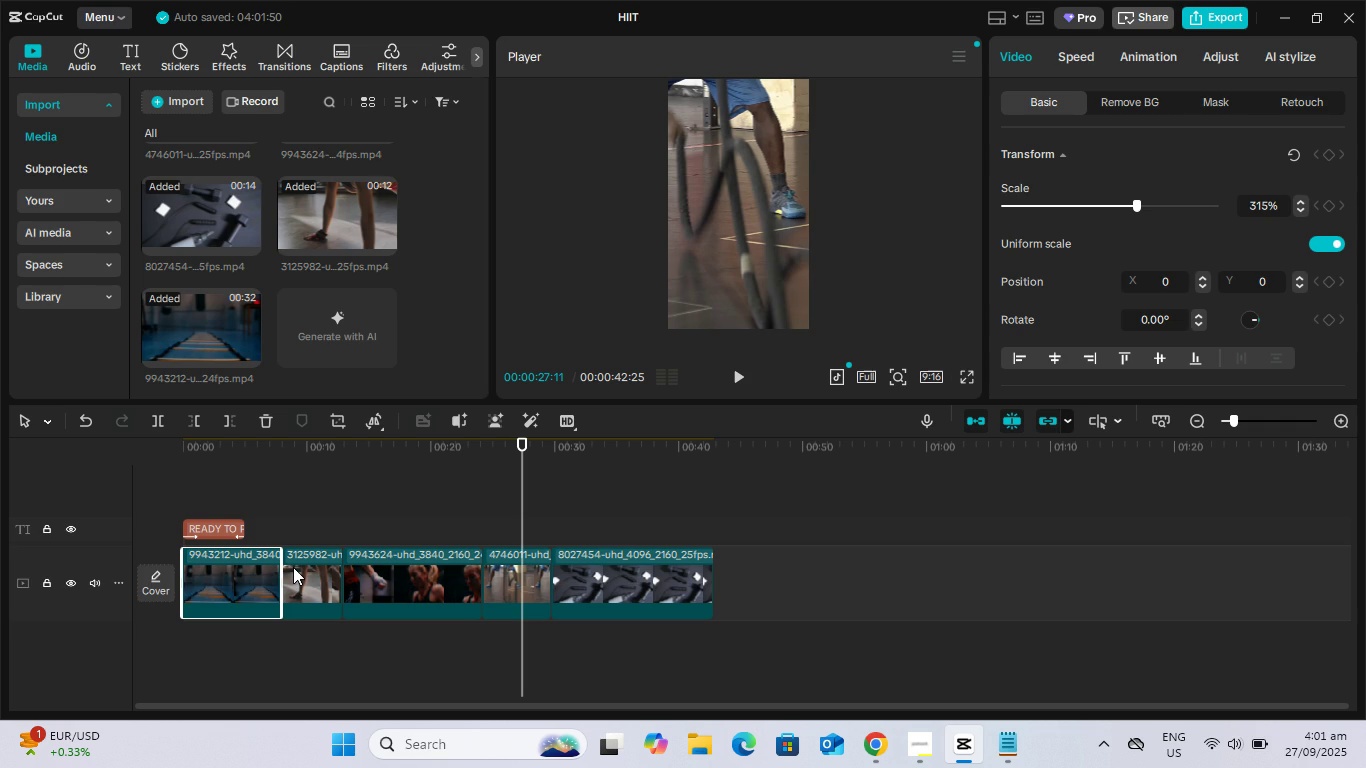 
left_click([256, 569])
 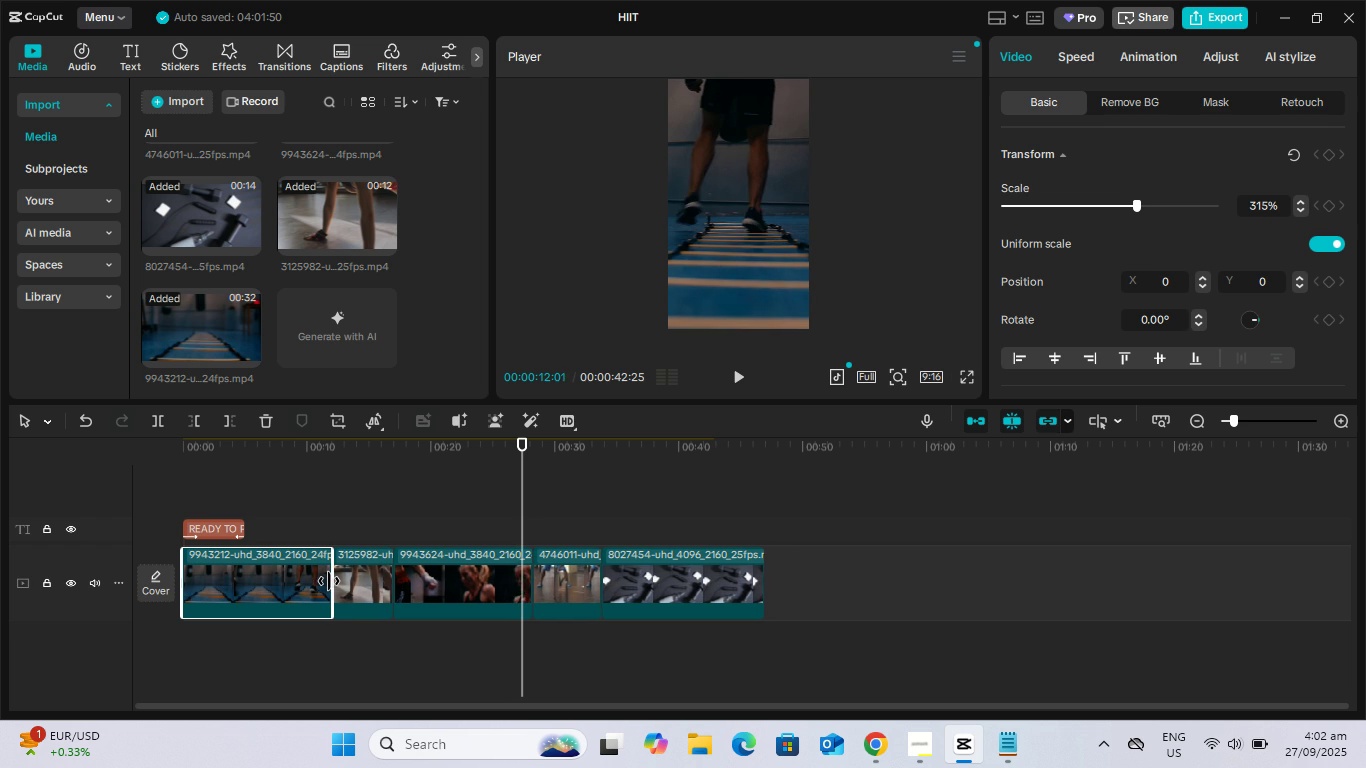 
wait(6.8)
 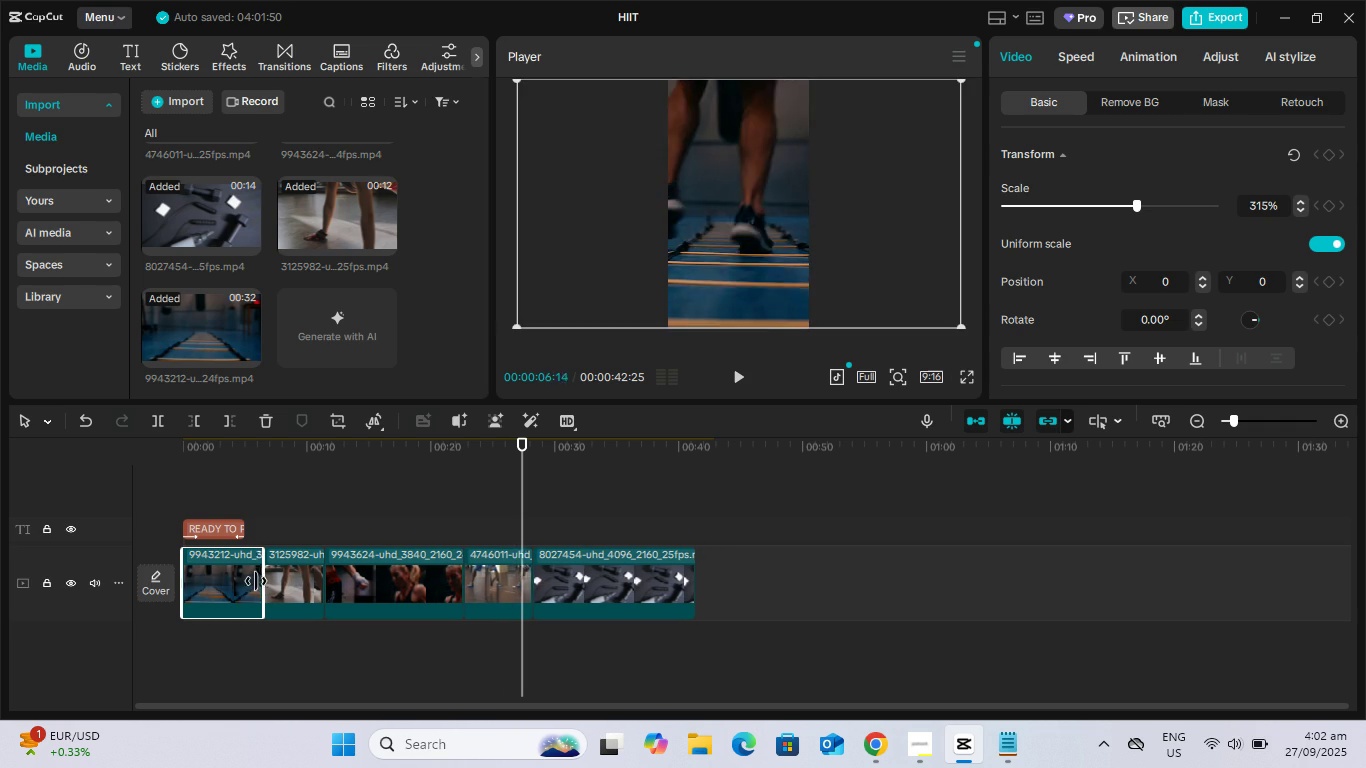 
right_click([315, 580])
 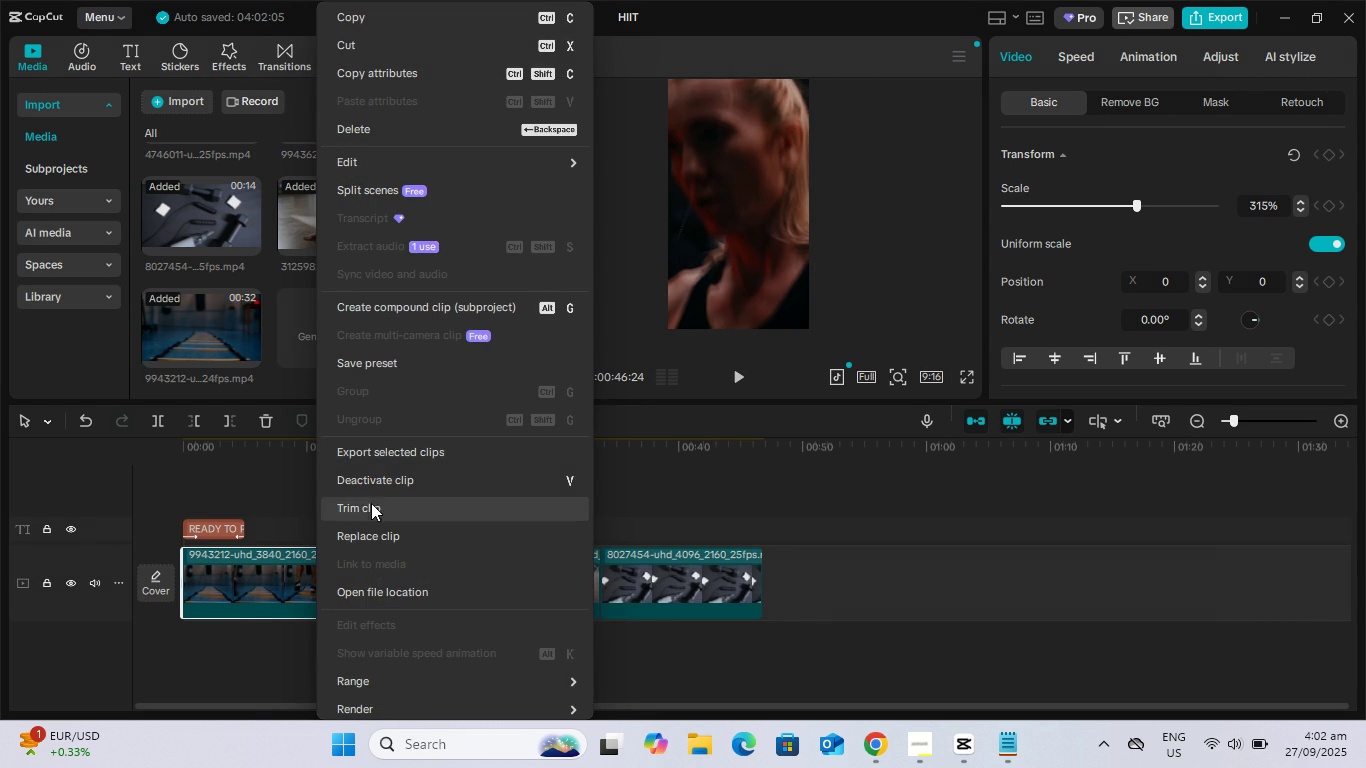 
left_click([373, 506])
 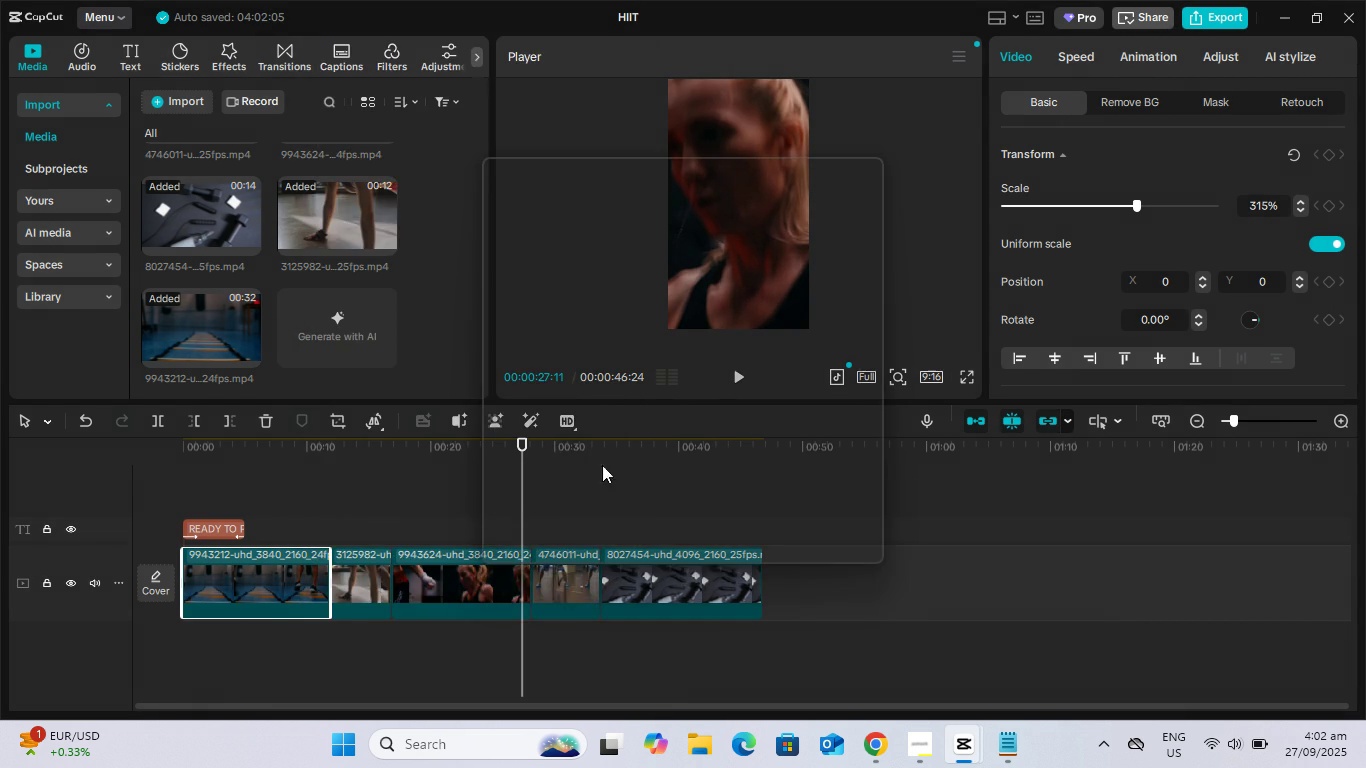 
mouse_move([673, 446])
 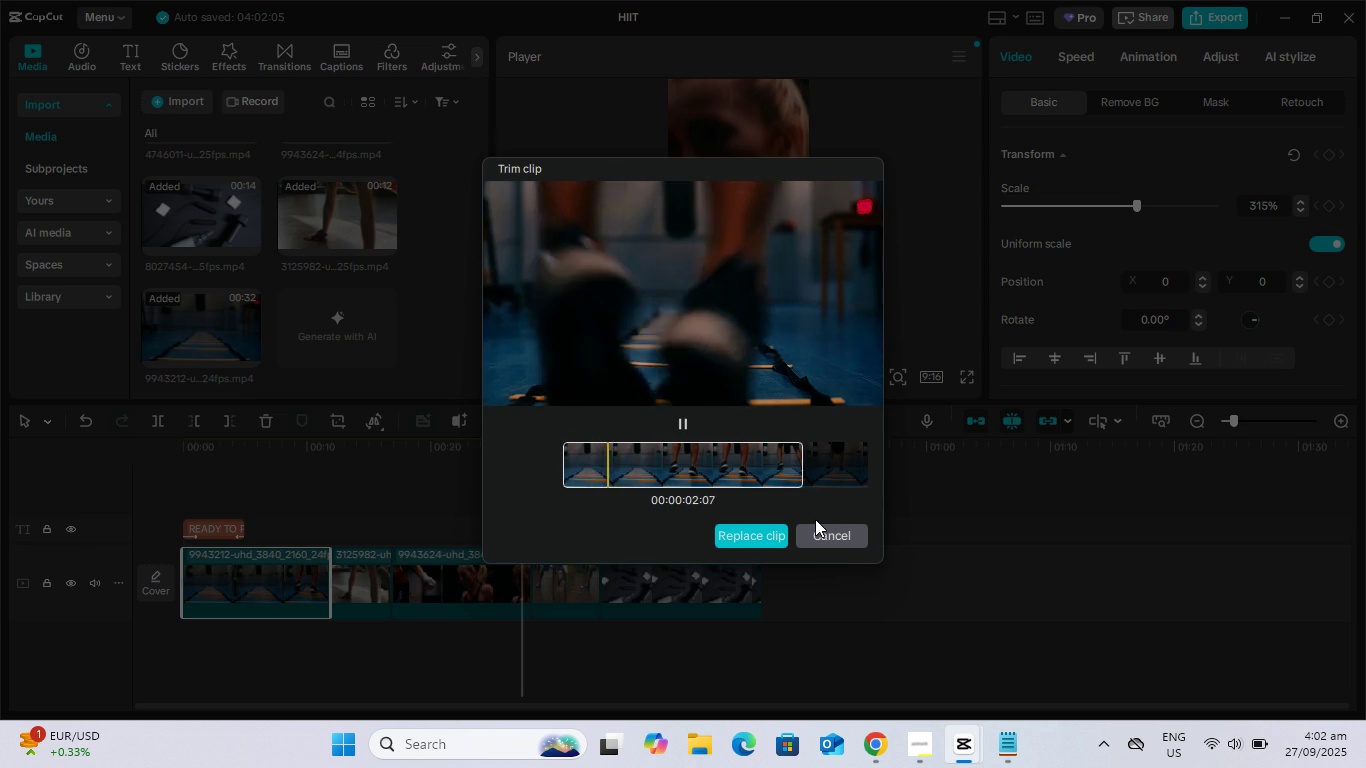 
left_click([818, 530])
 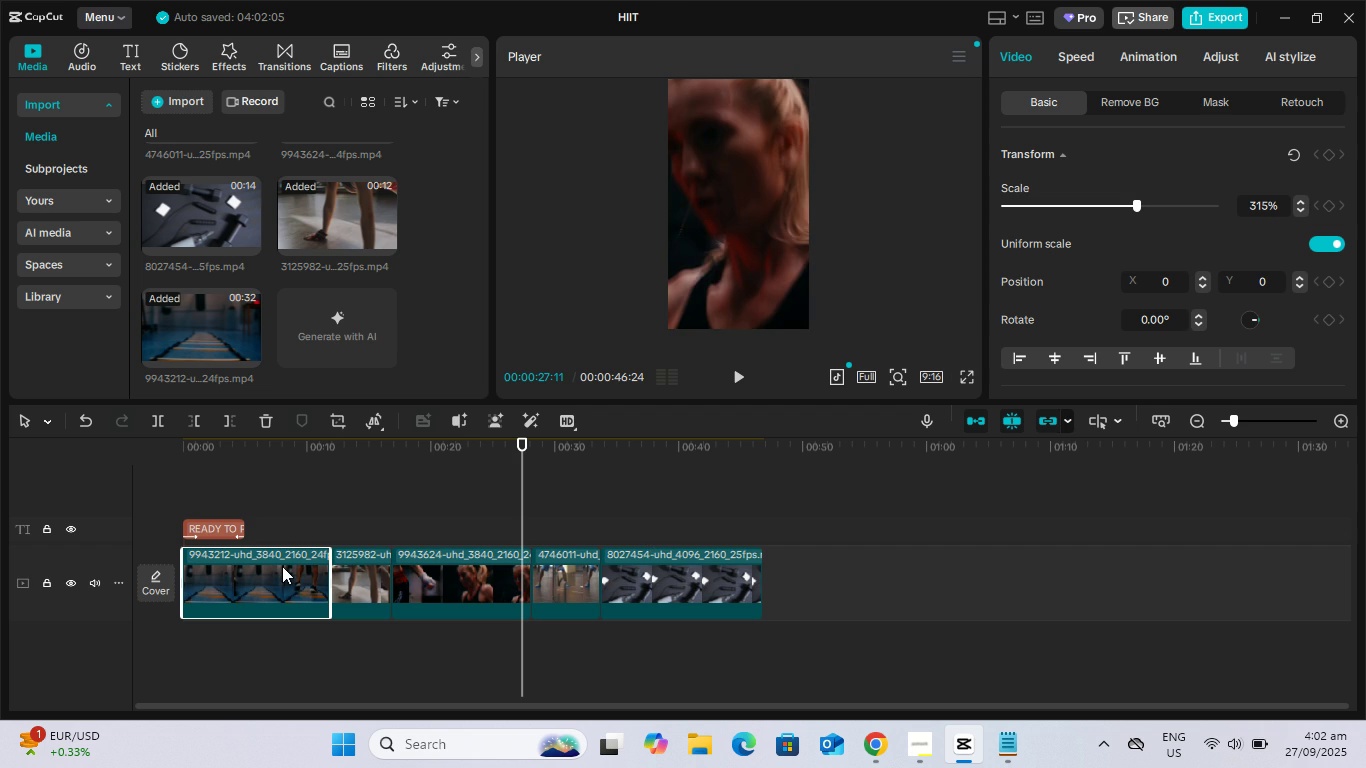 
right_click([282, 566])
 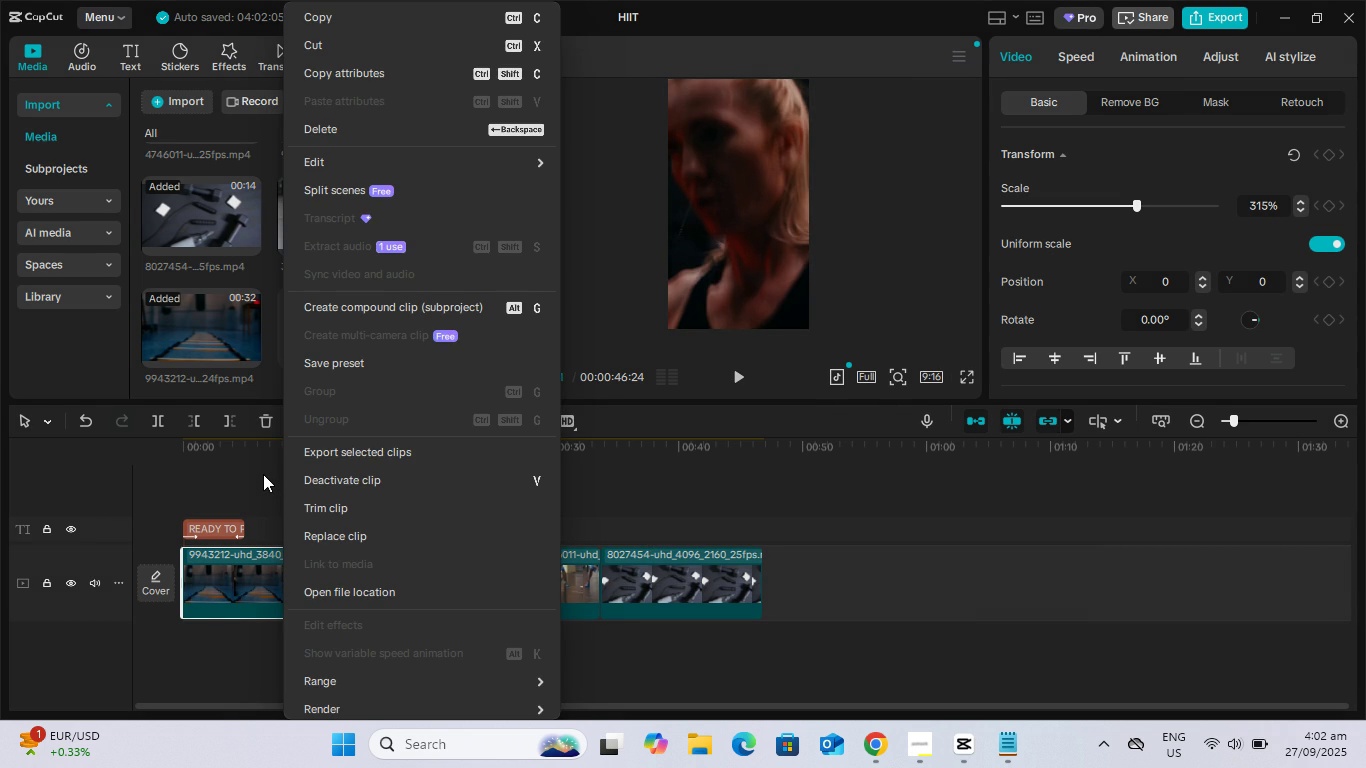 
left_click([262, 475])
 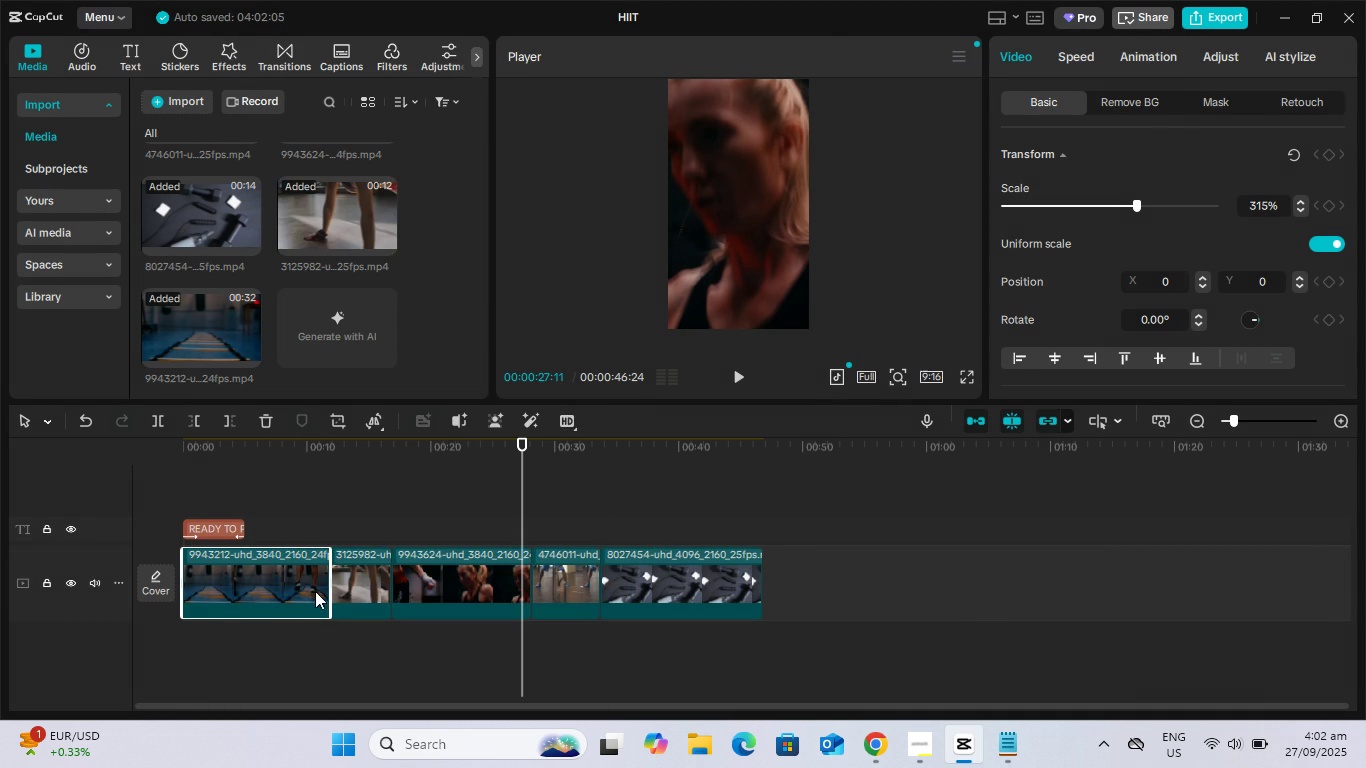 
right_click([311, 589])
 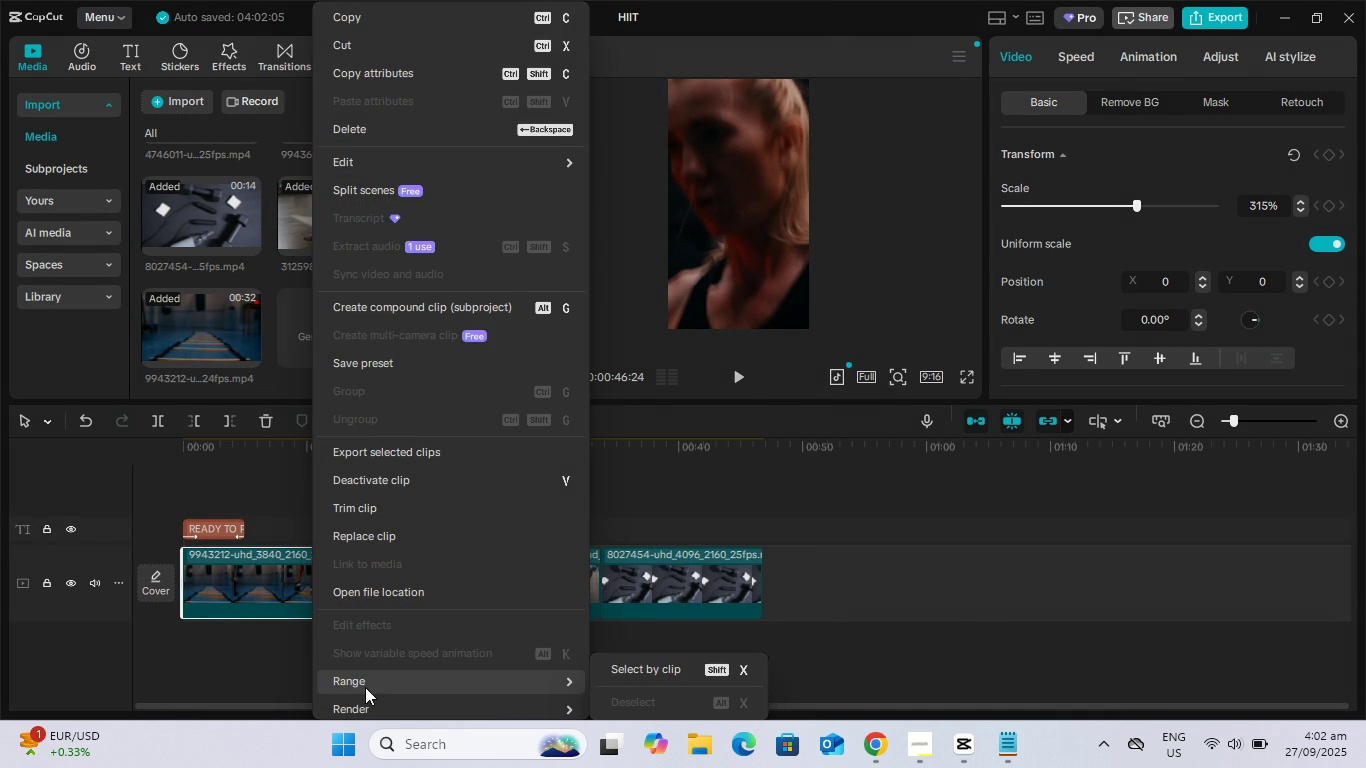 
left_click([369, 681])
 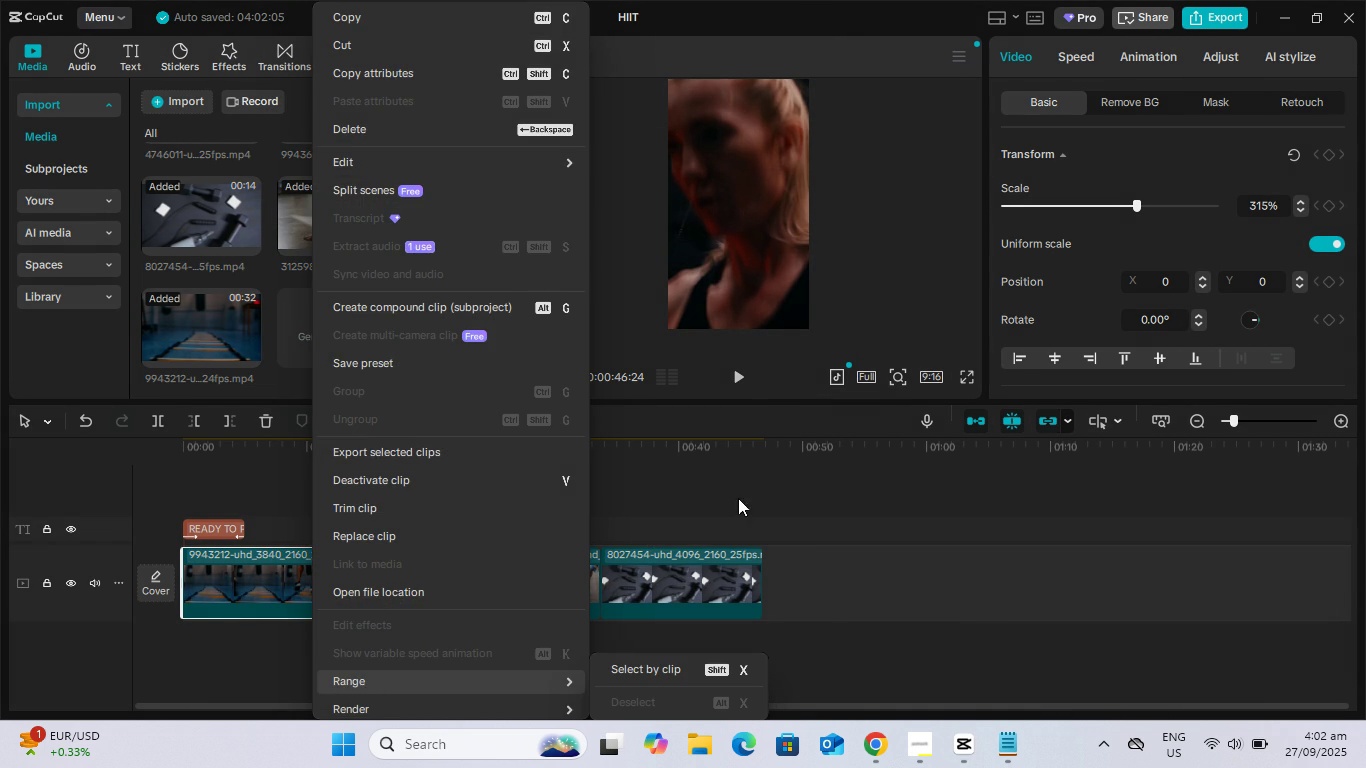 
left_click([740, 495])
 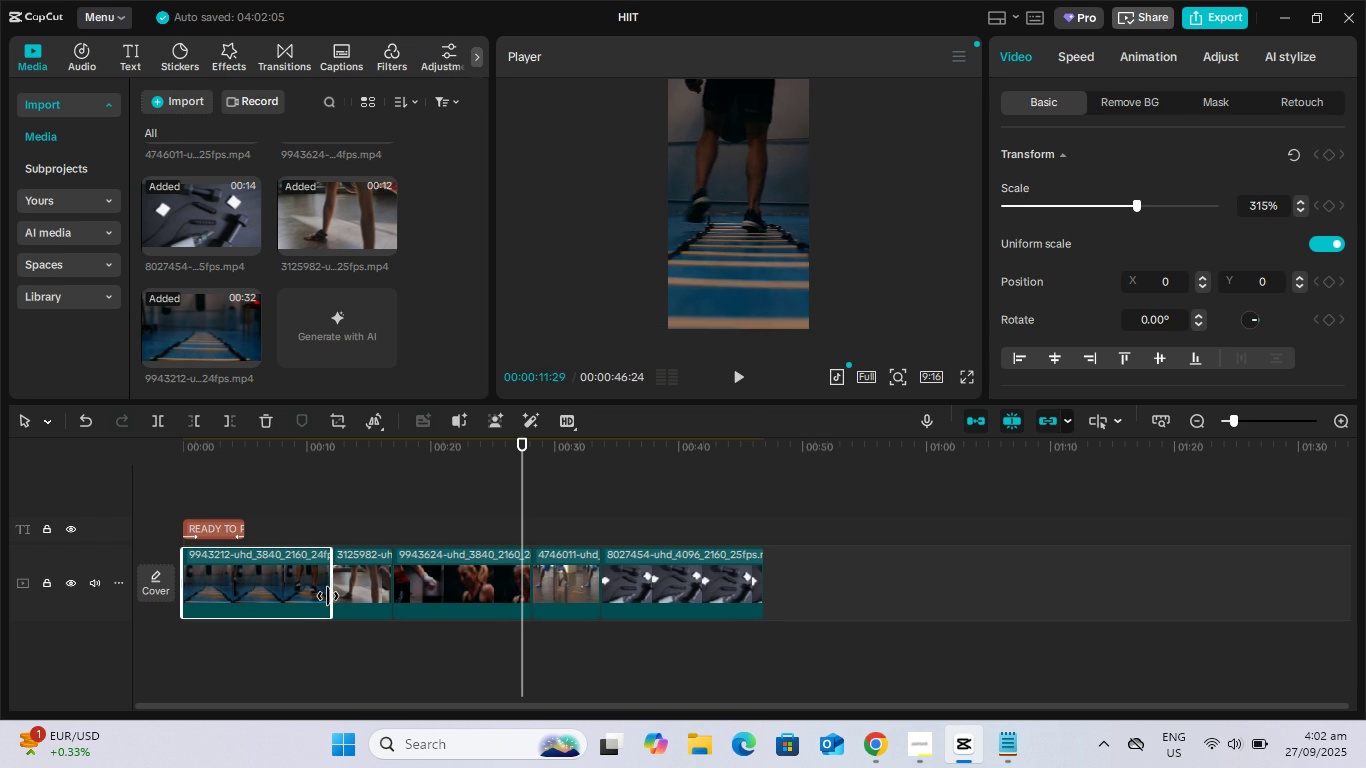 
wait(11.33)
 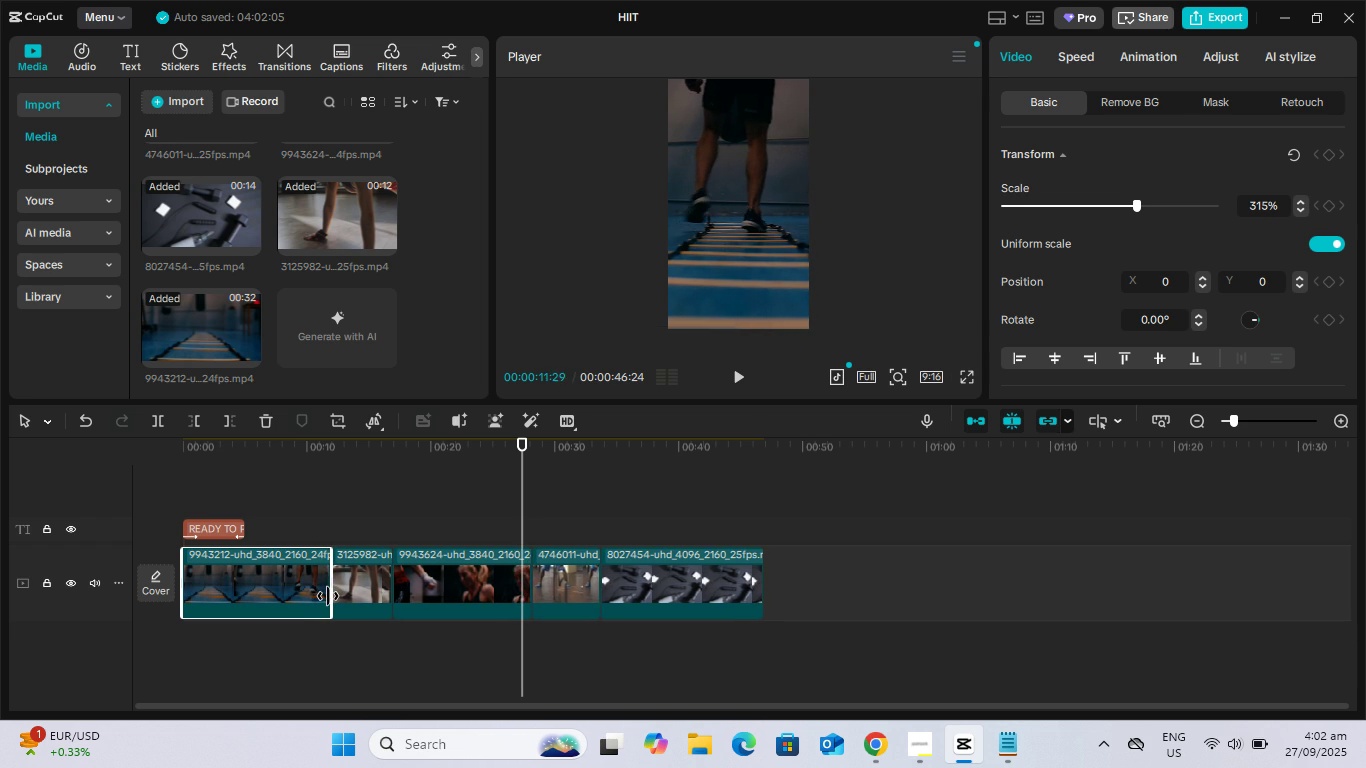 
left_click([380, 586])
 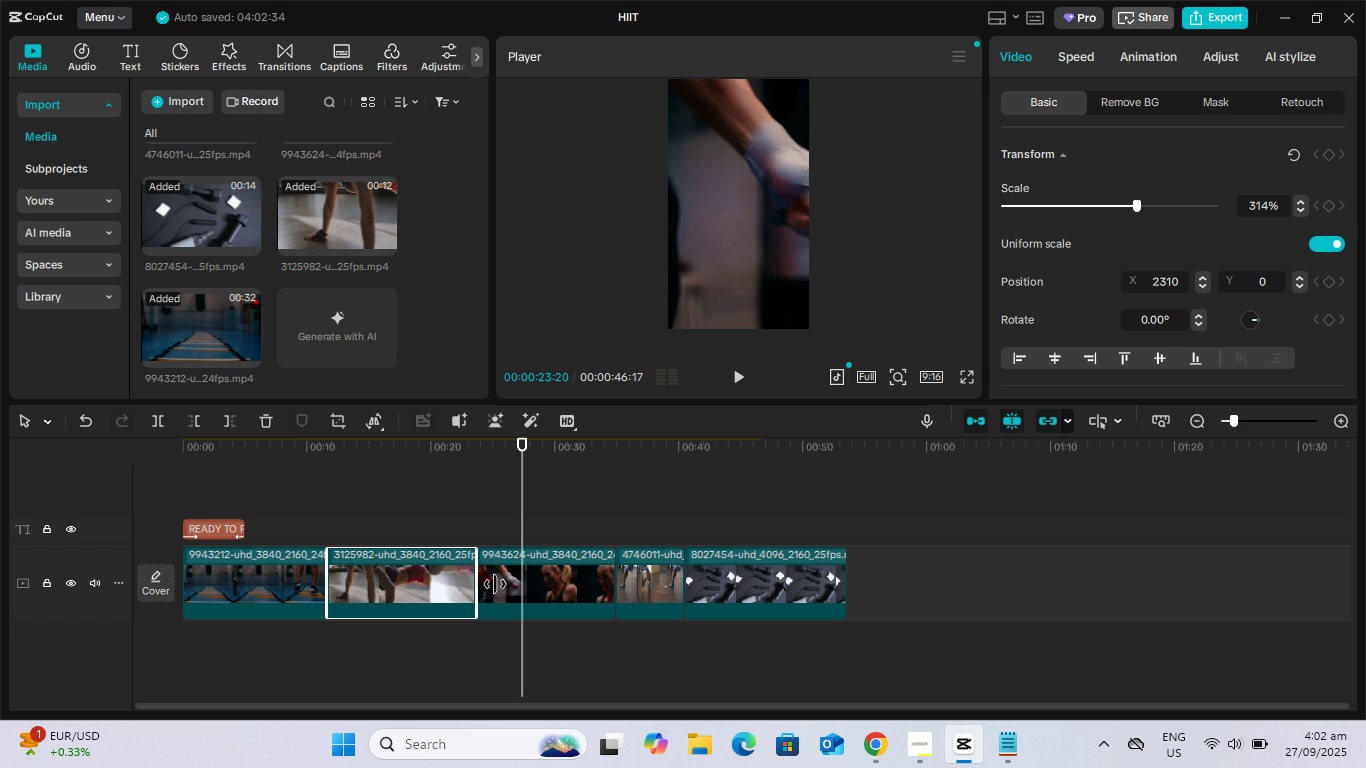 
left_click([522, 578])
 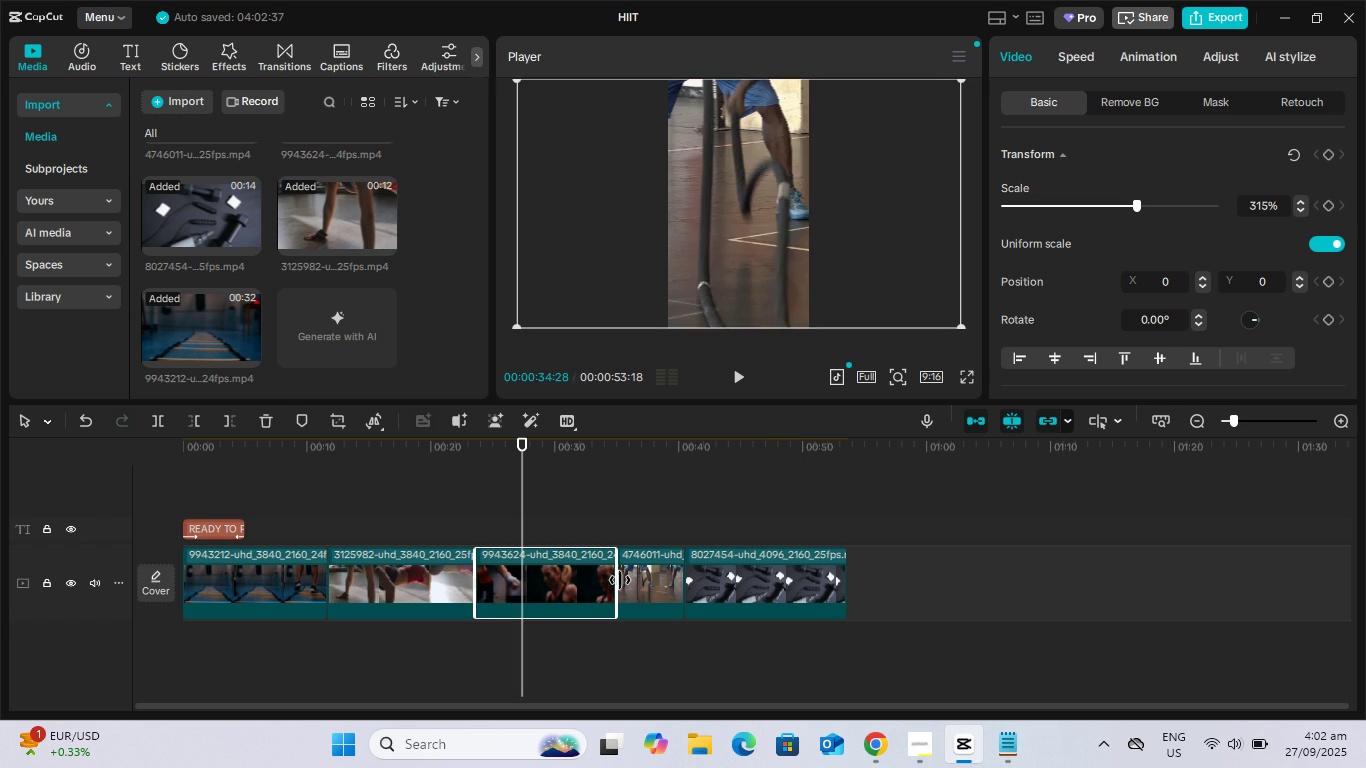 
wait(5.05)
 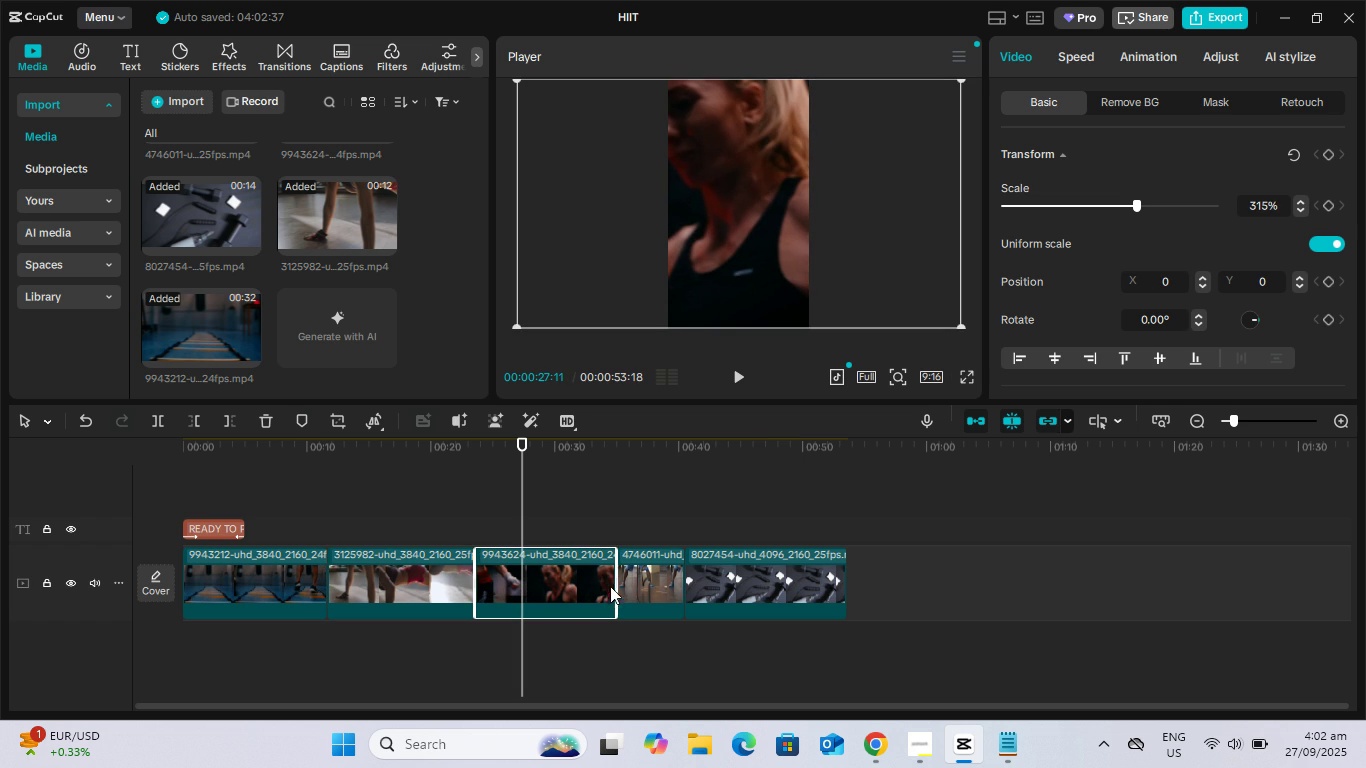 
left_click([651, 578])
 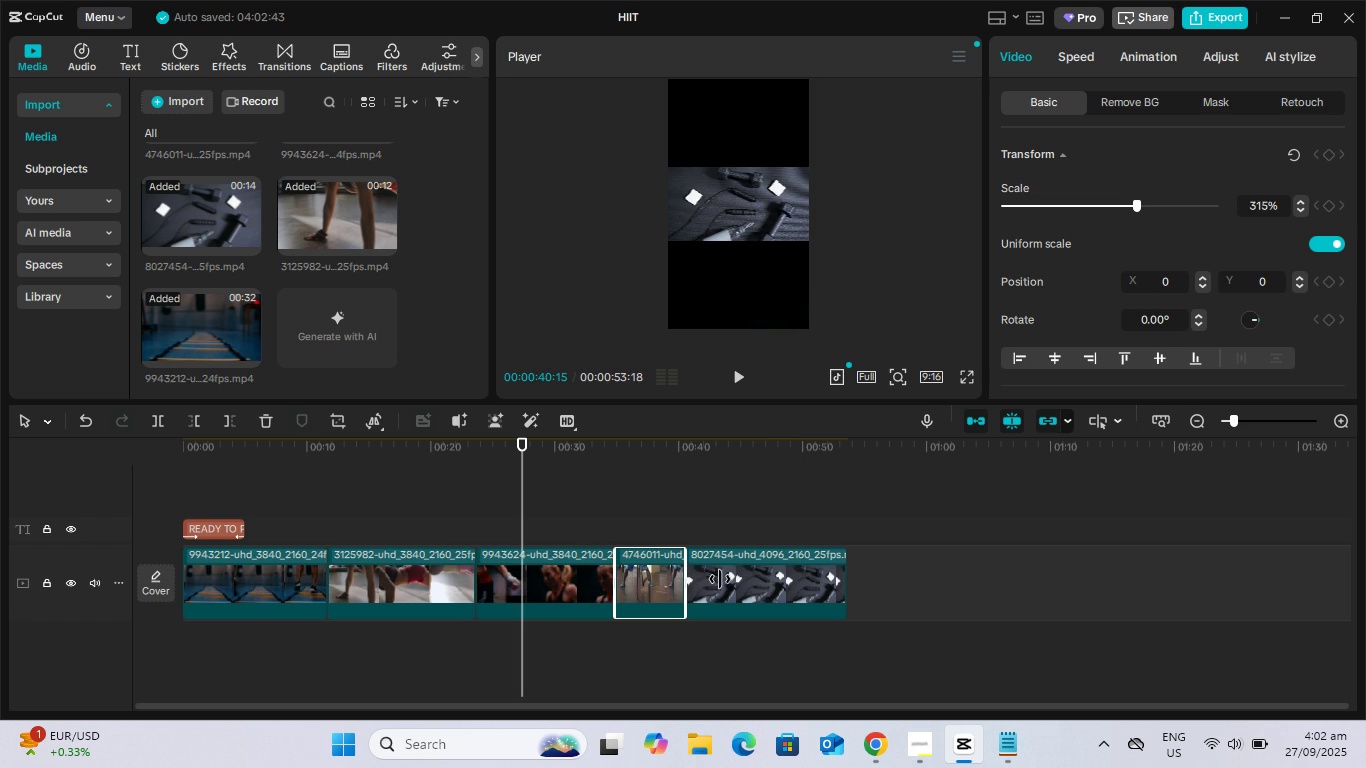 
left_click([650, 585])
 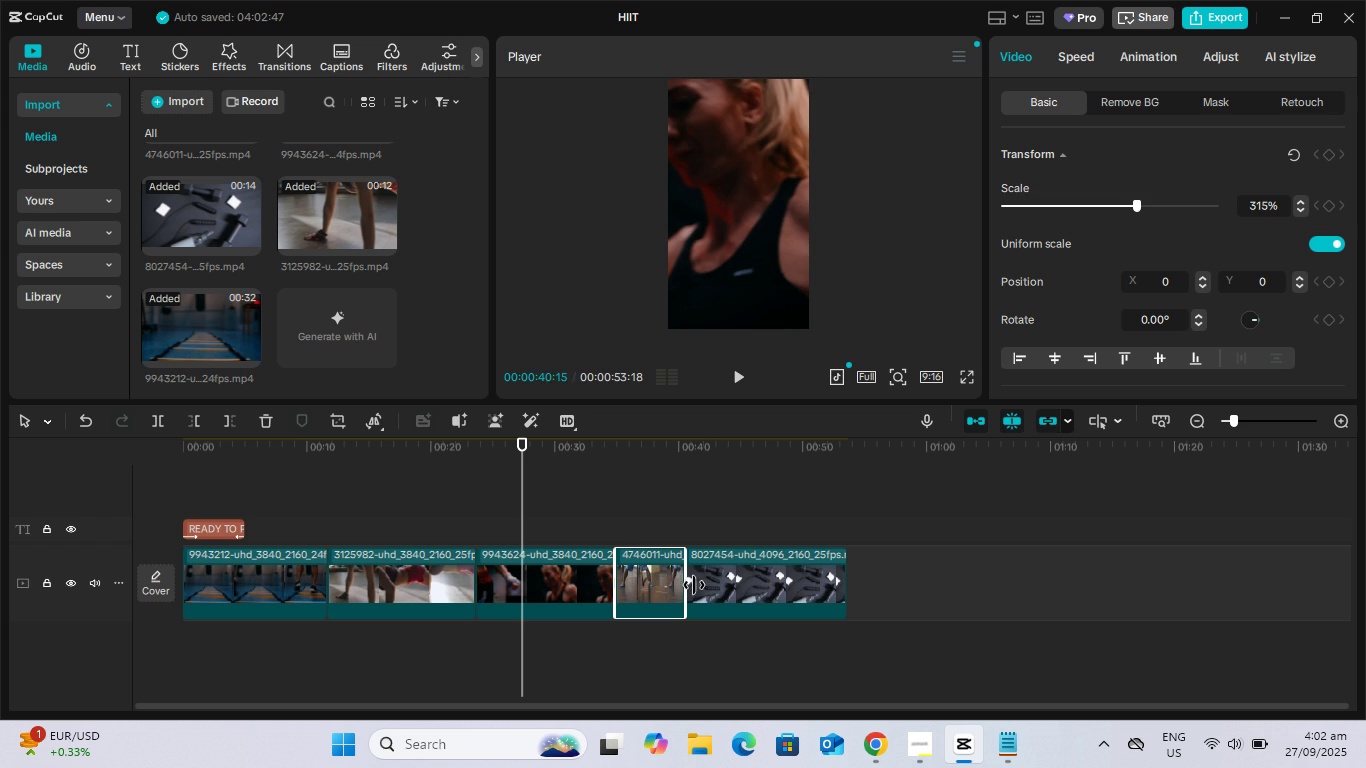 
left_click([705, 583])
 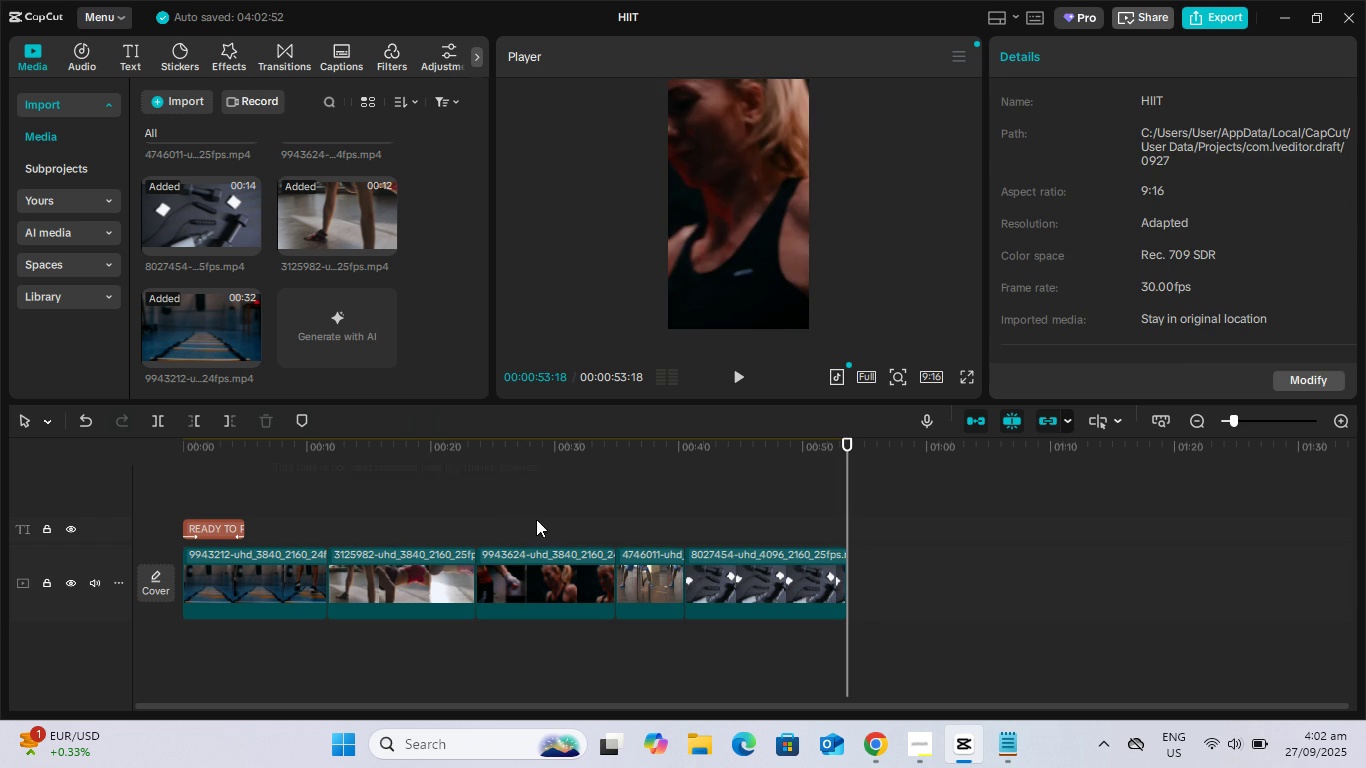 
left_click([201, 532])
 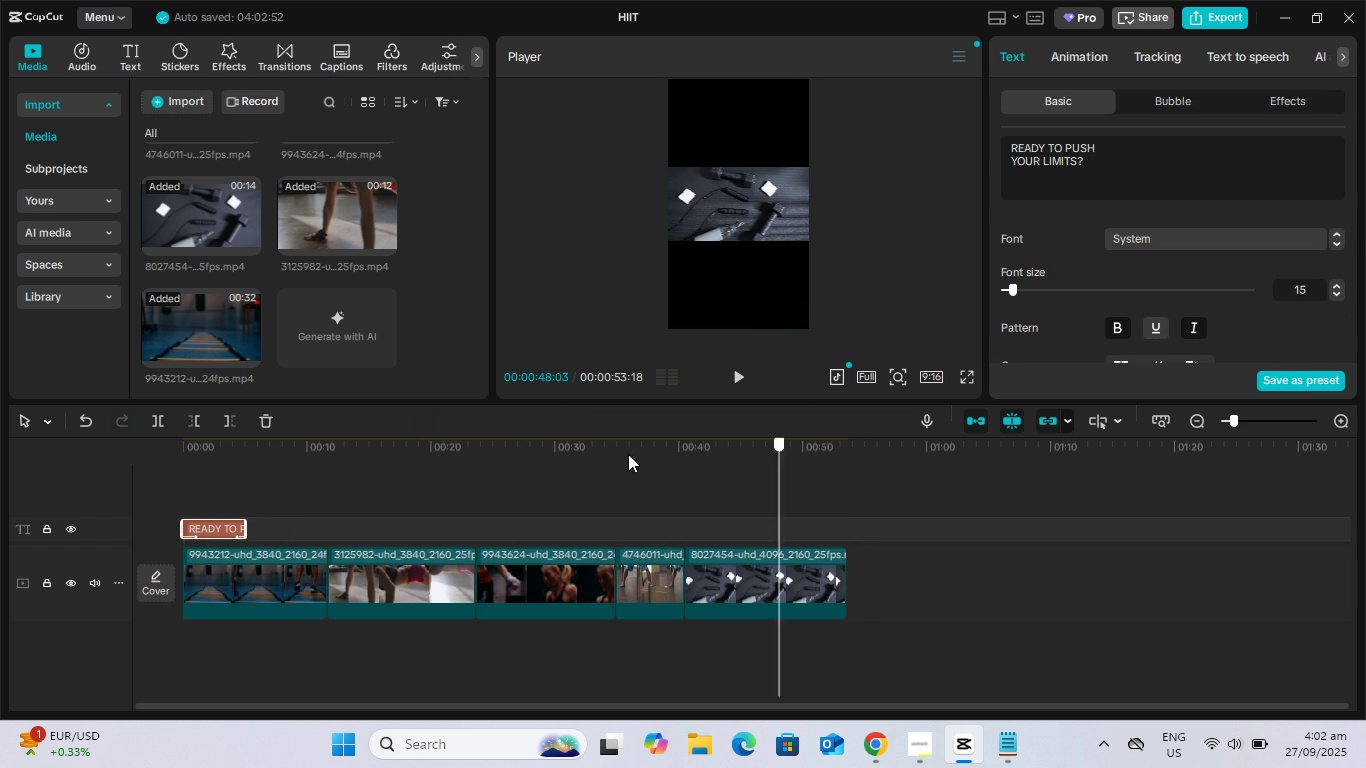 
key(Space)
 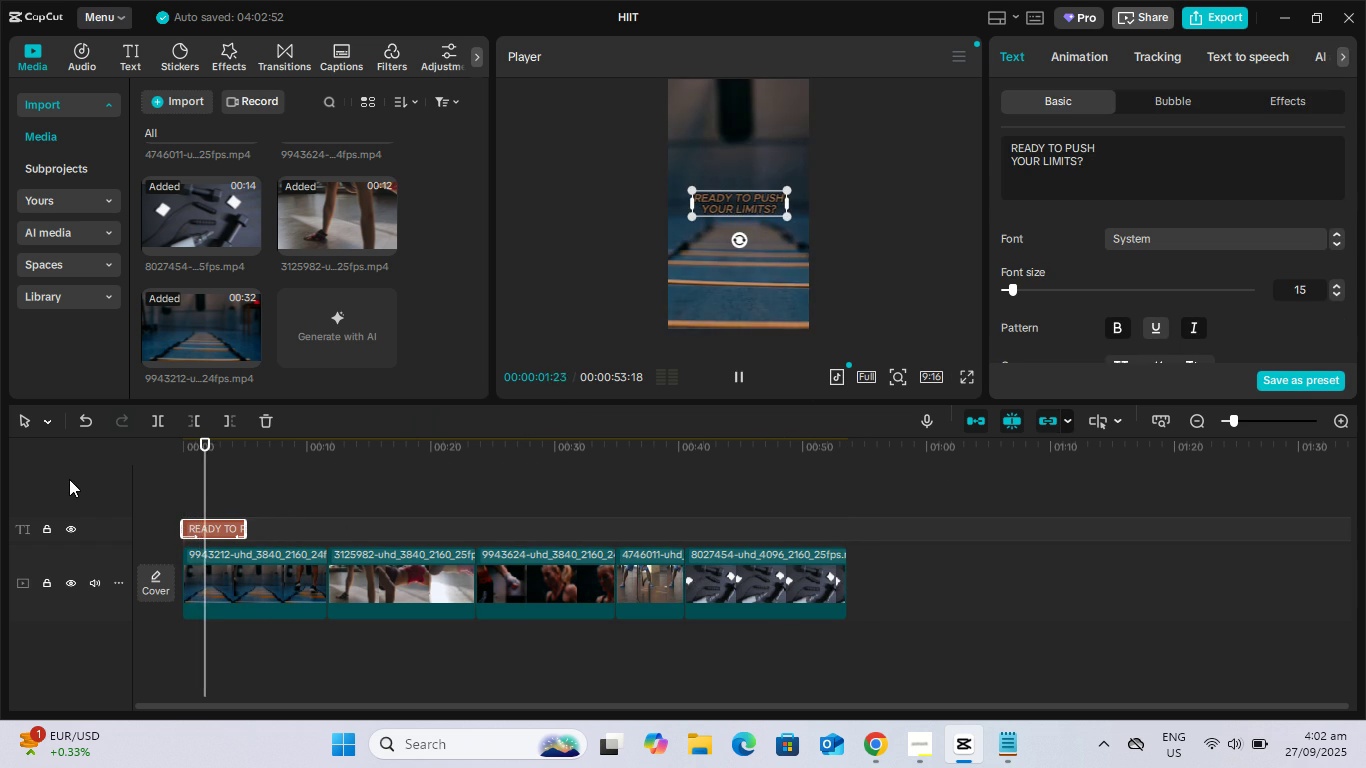 
key(Space)
 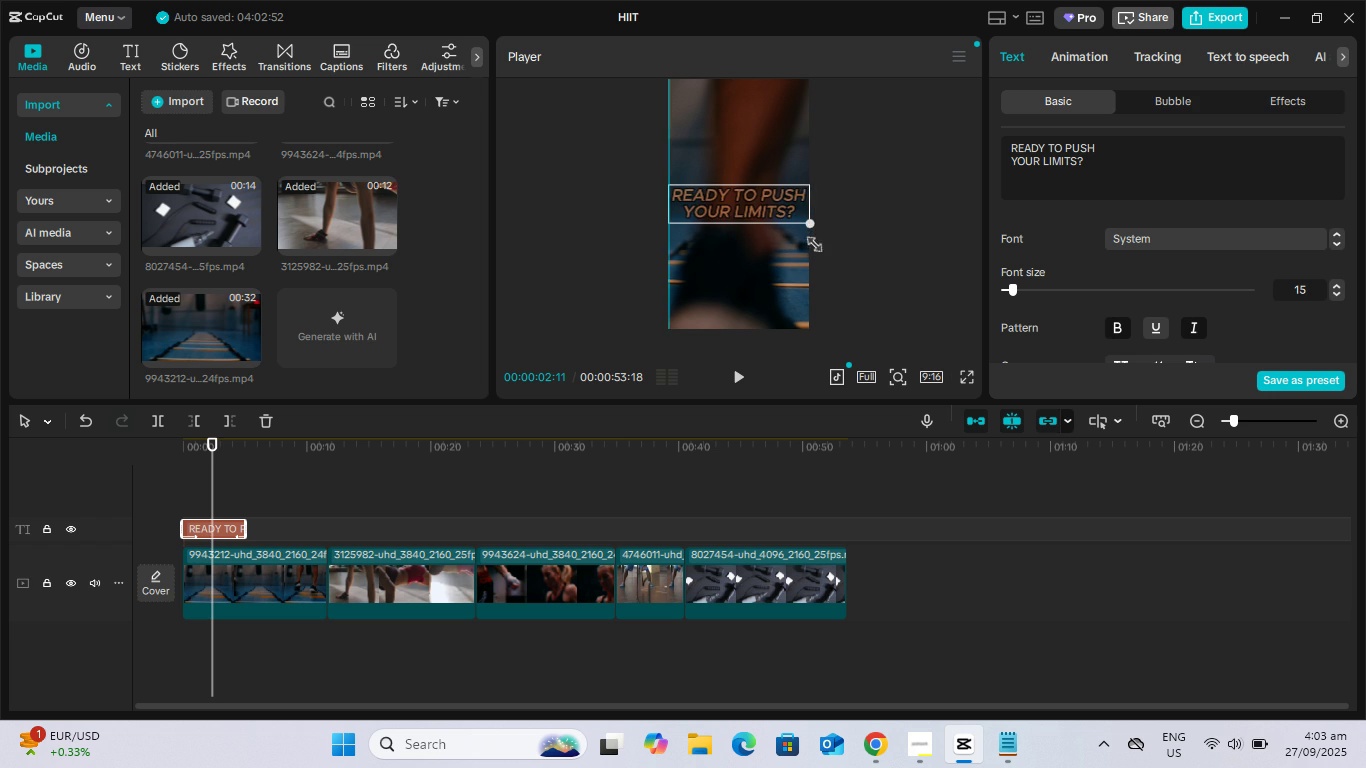 
left_click([893, 274])
 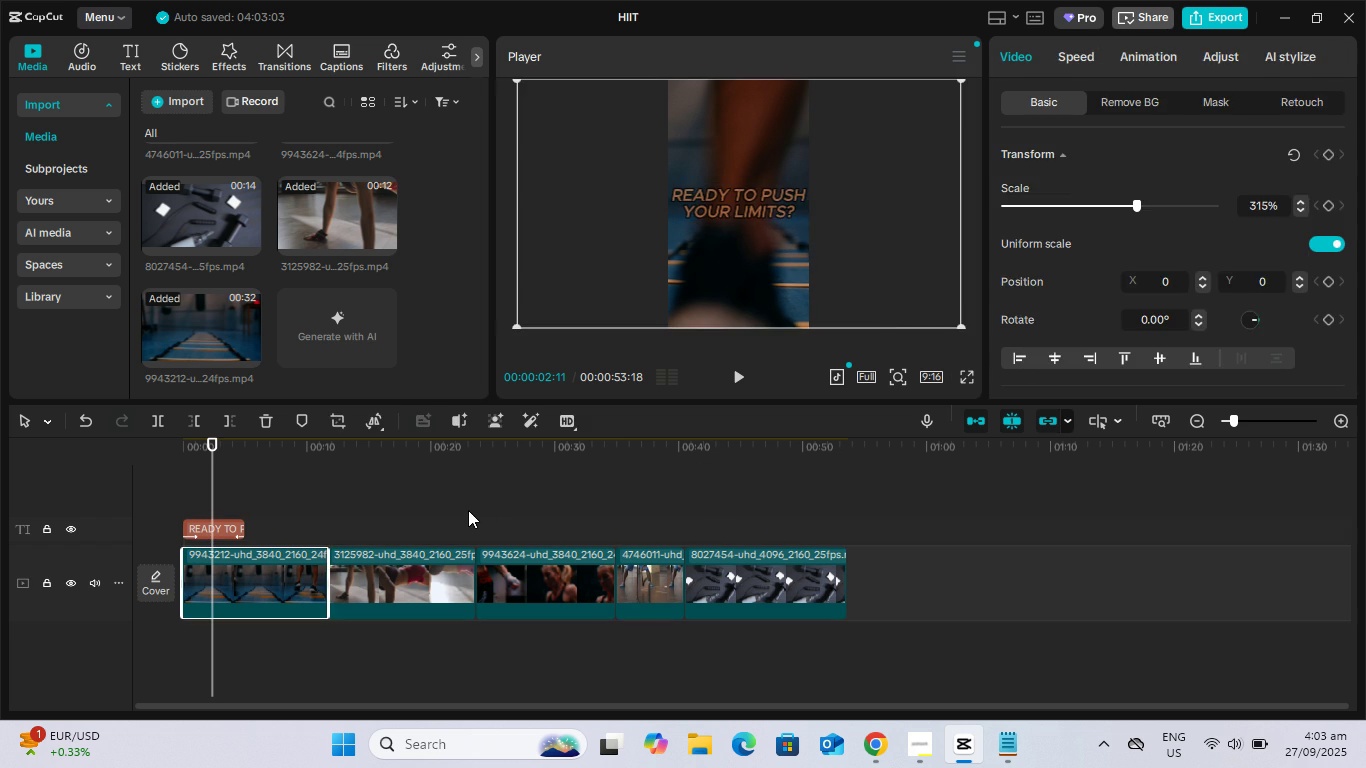 
left_click([468, 510])
 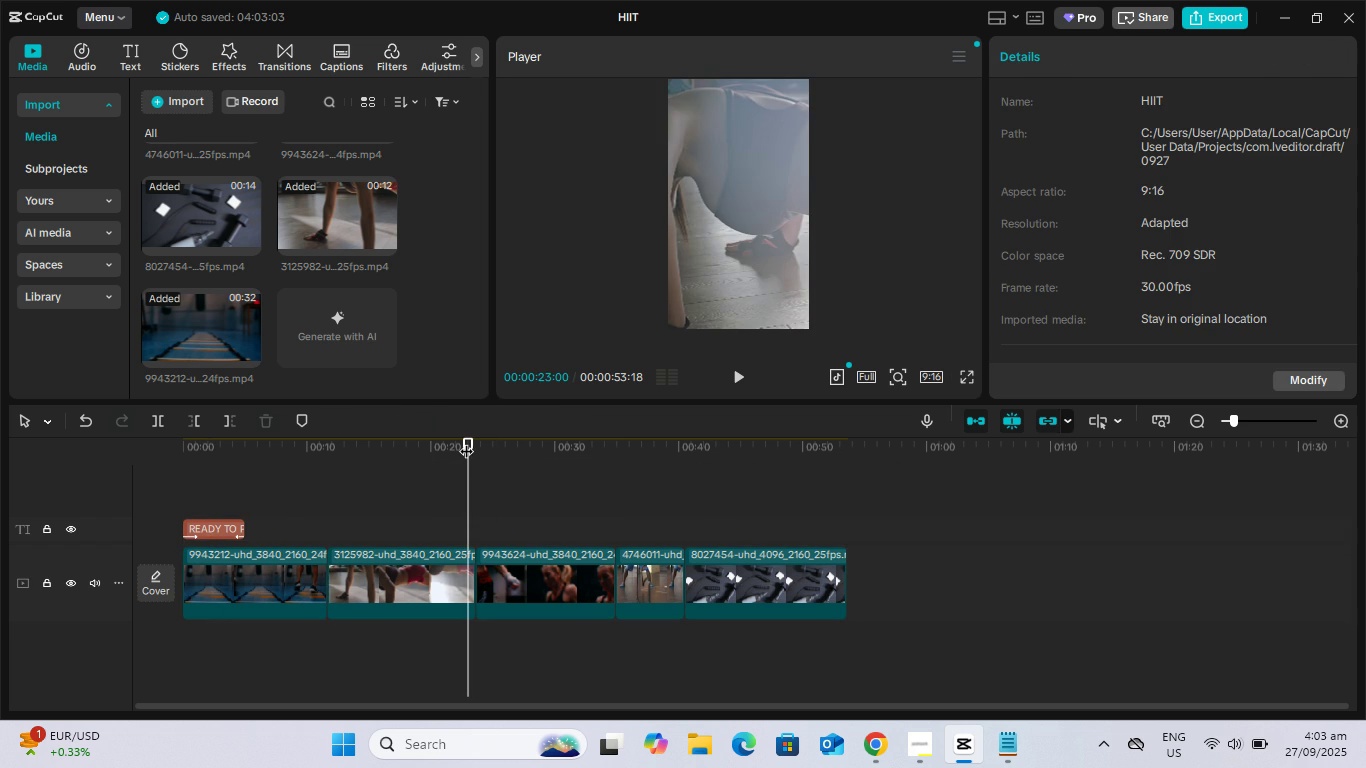 
key(Space)
 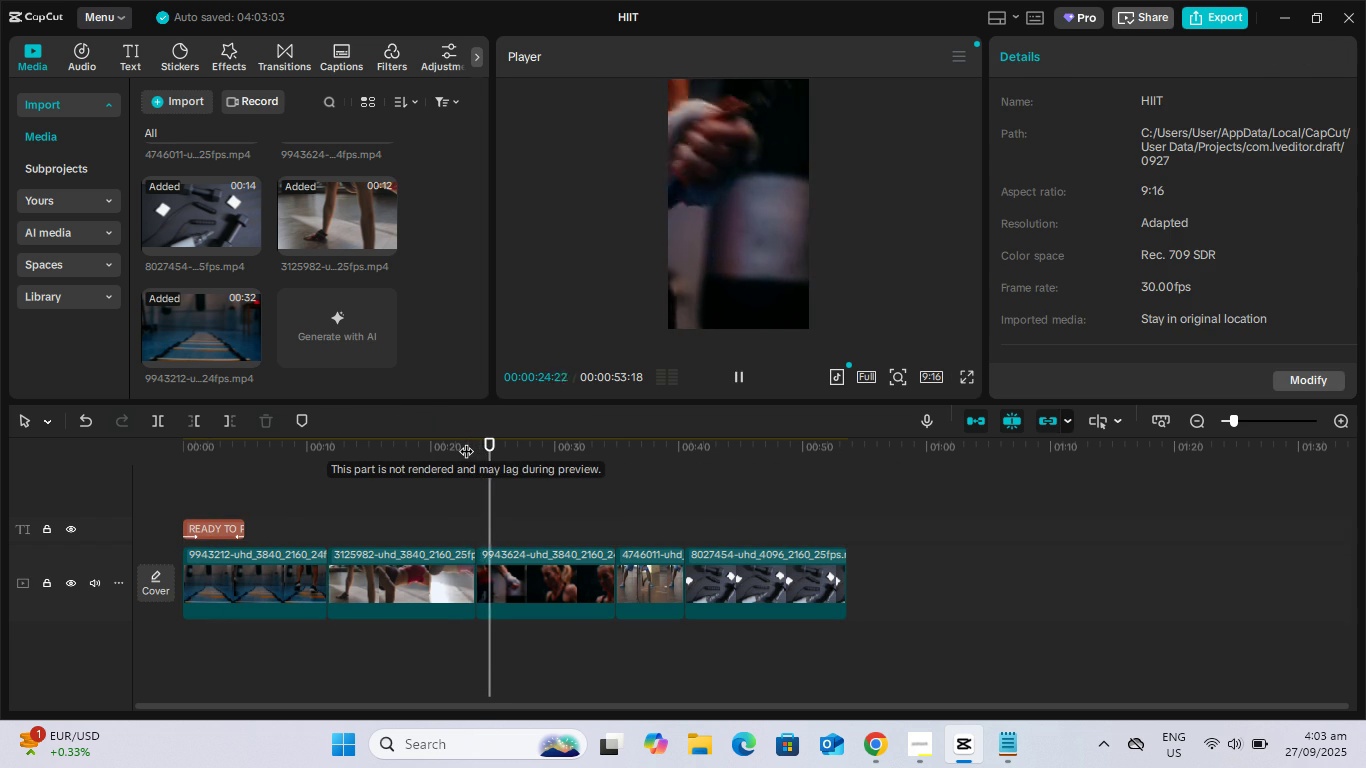 
key(Space)
 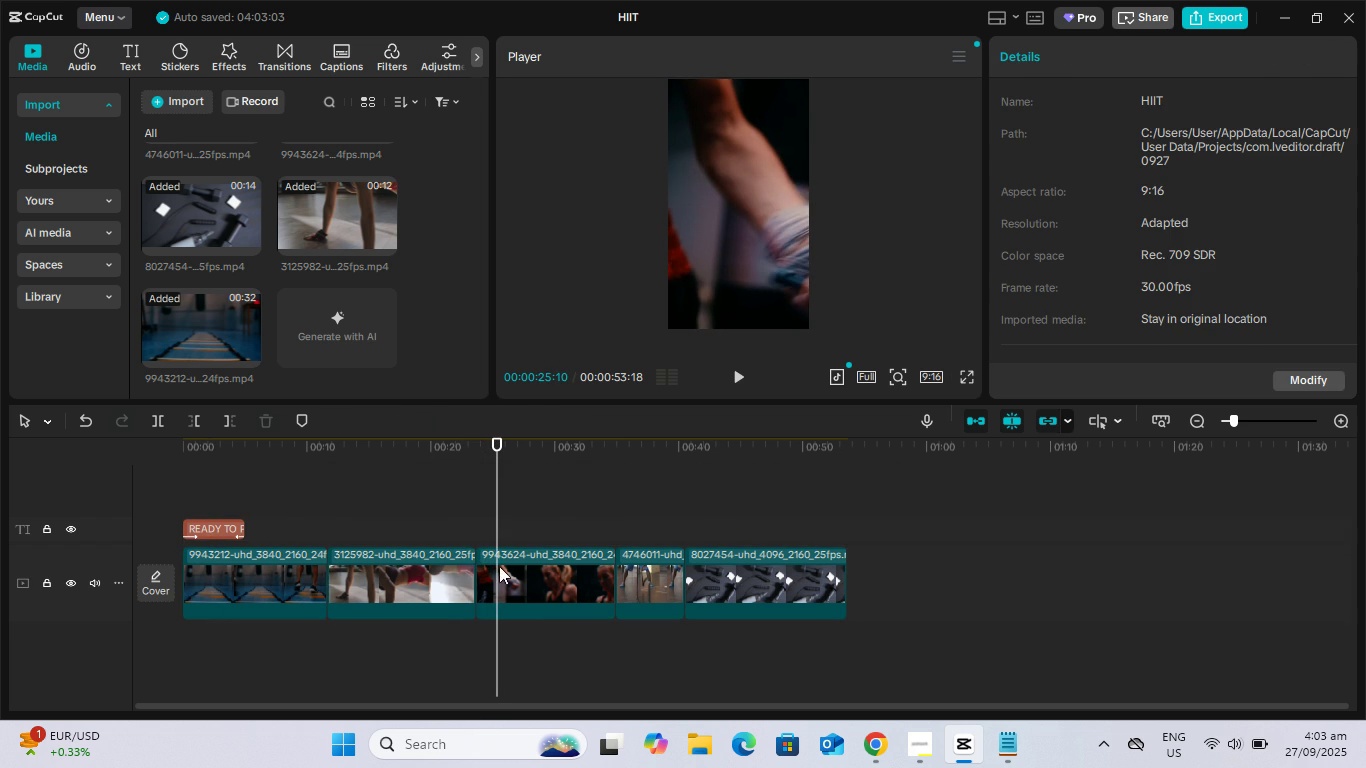 
left_click([499, 566])
 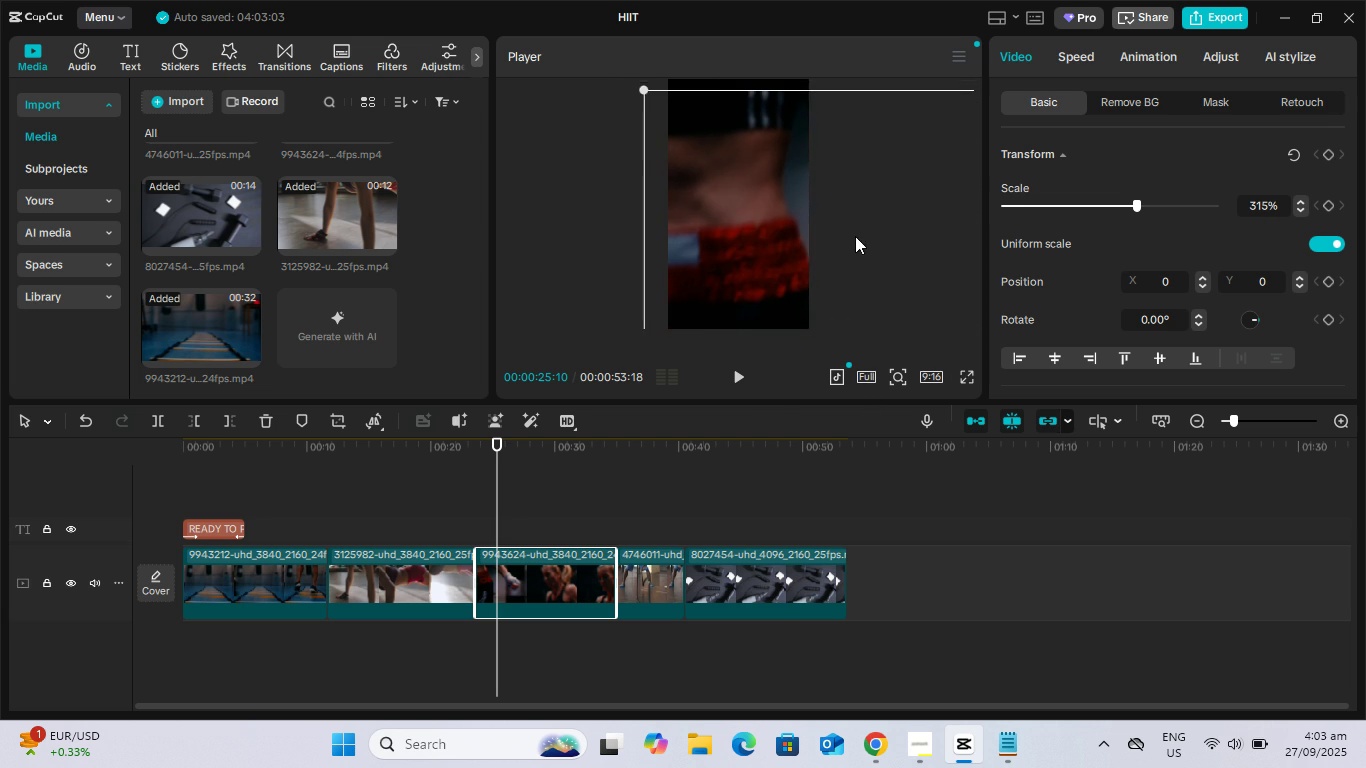 
wait(5.64)
 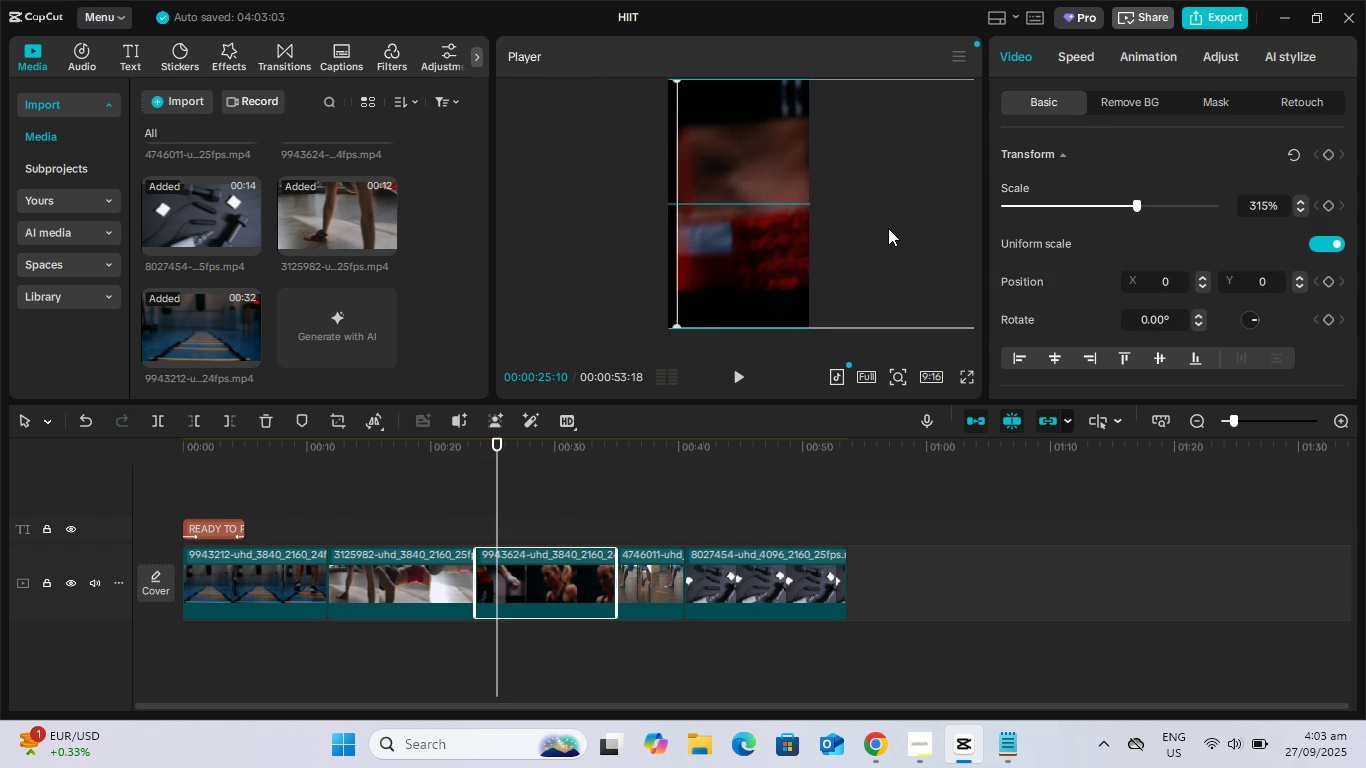 
key(Space)
 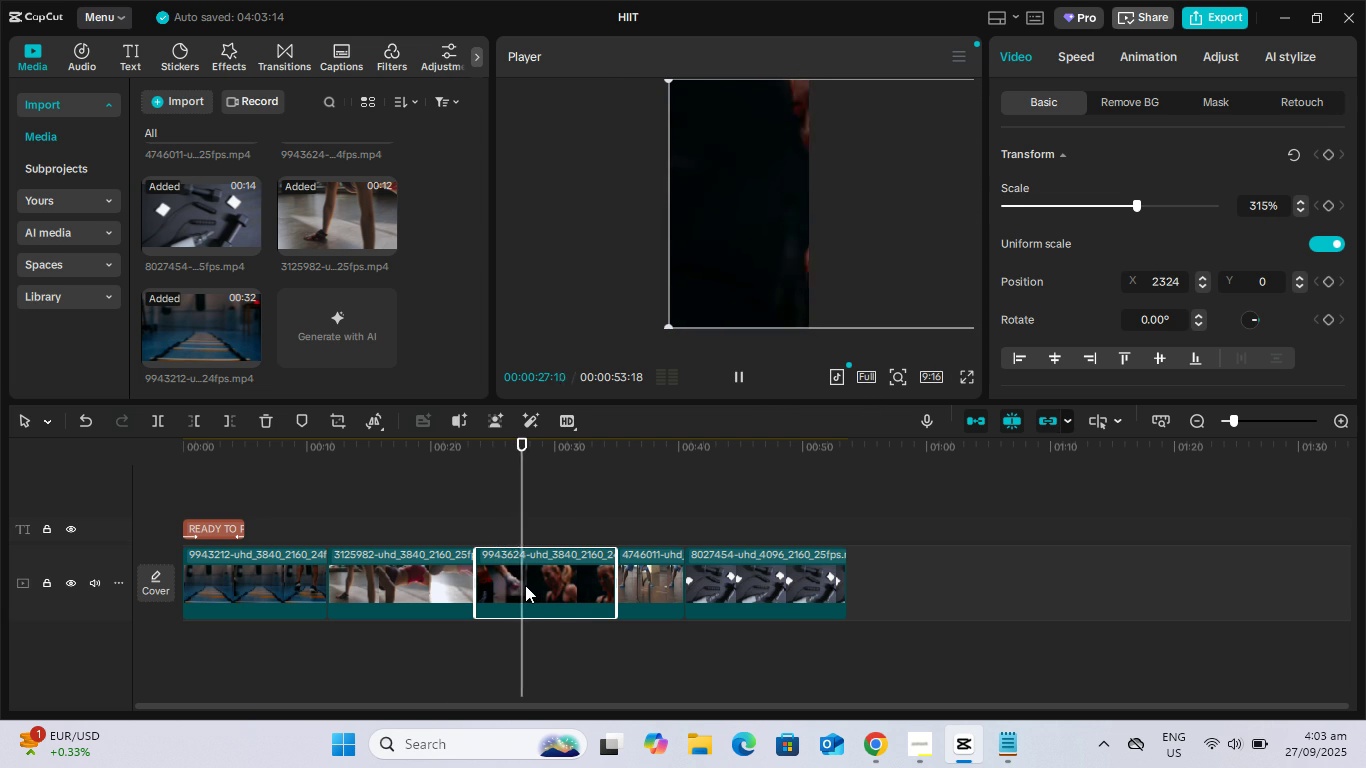 
key(Control+Z)
 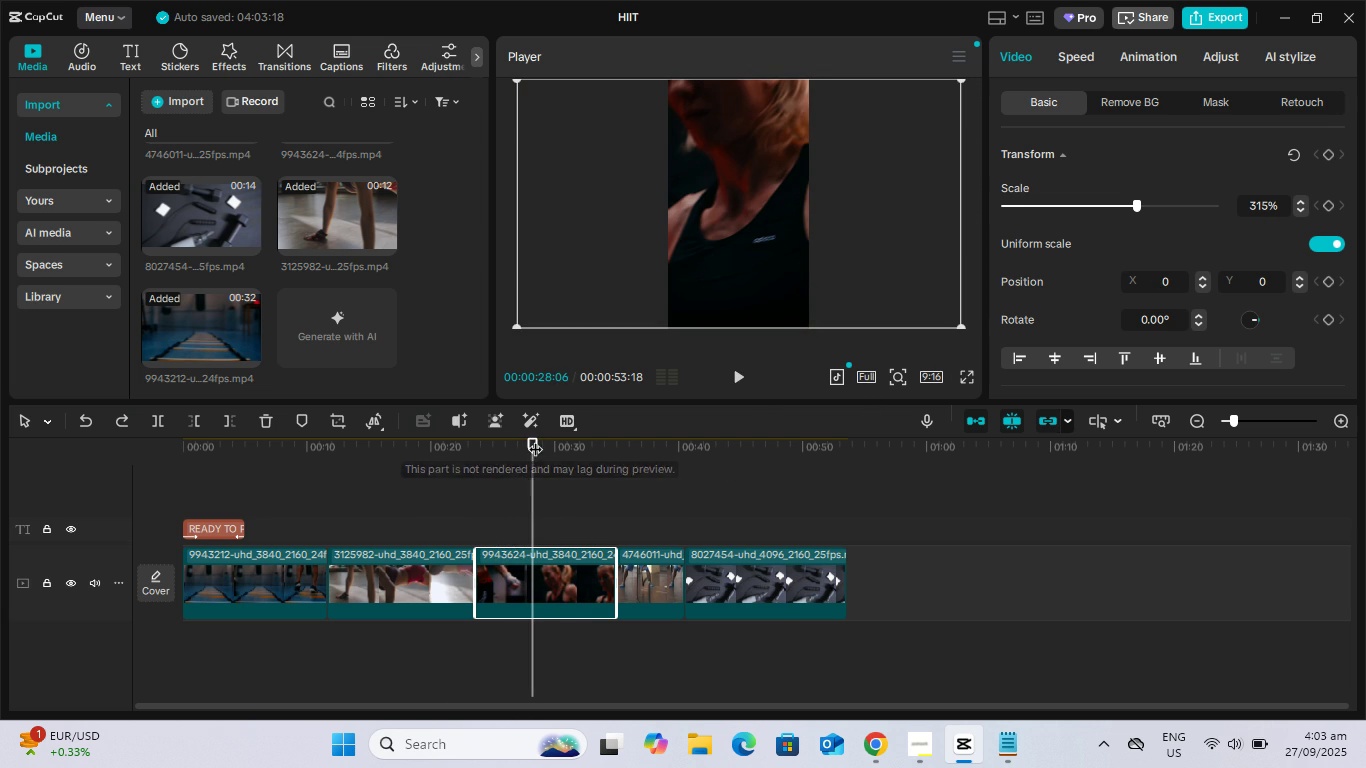 
key(Space)
 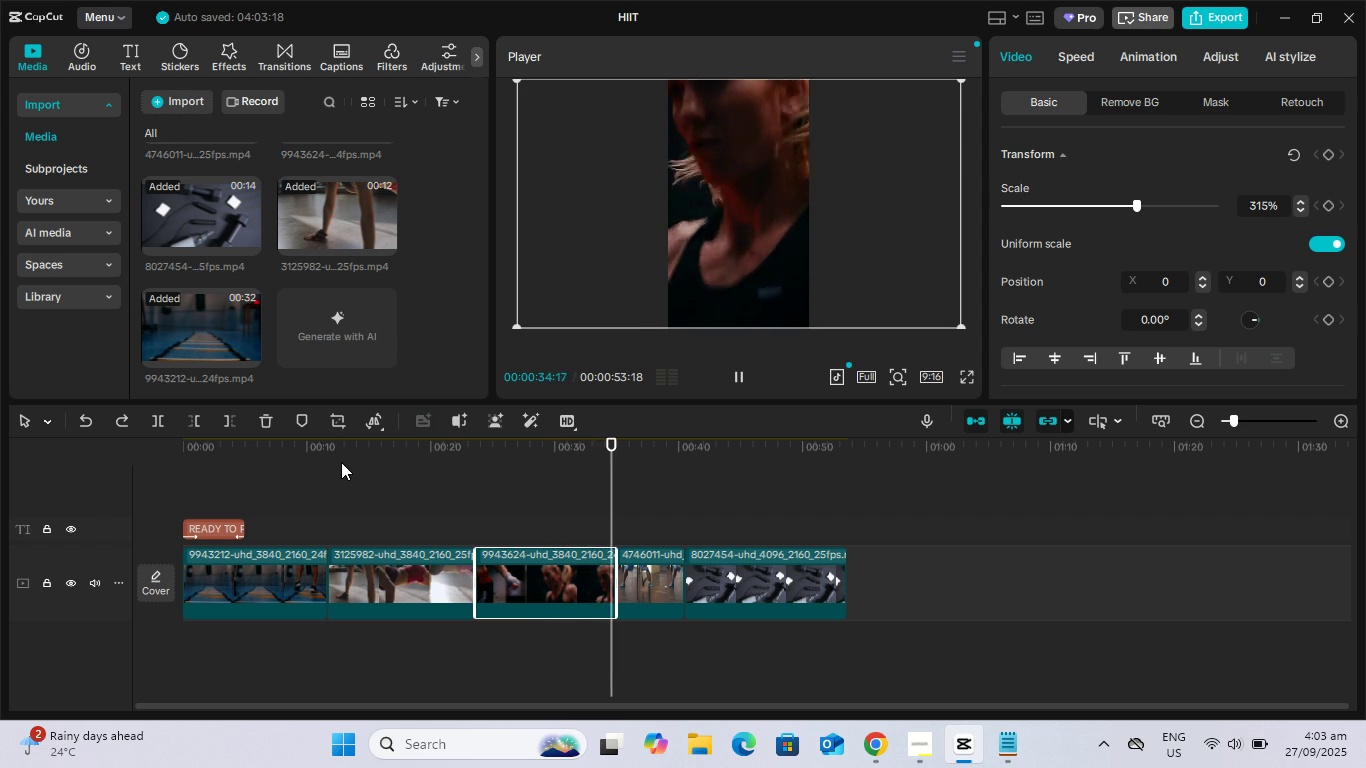 
wait(35.61)
 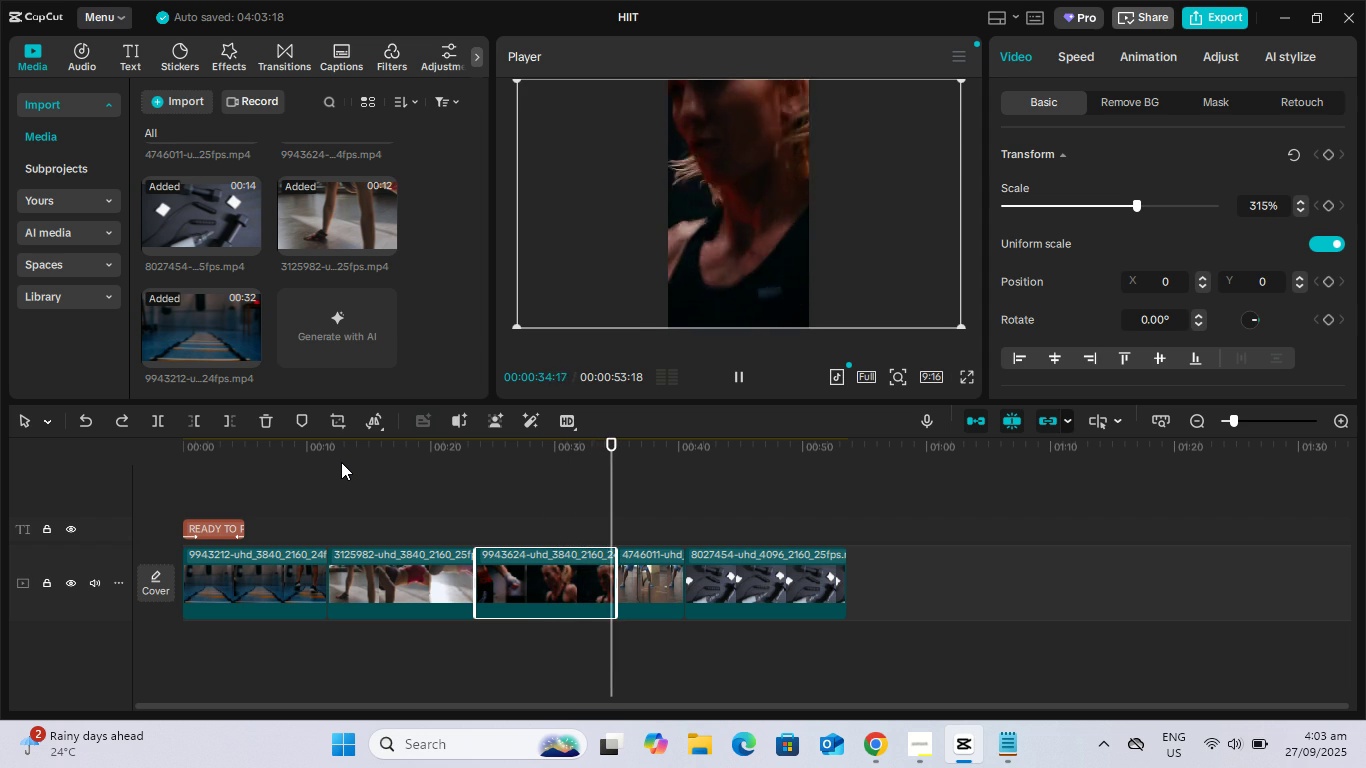 
left_click([645, 582])
 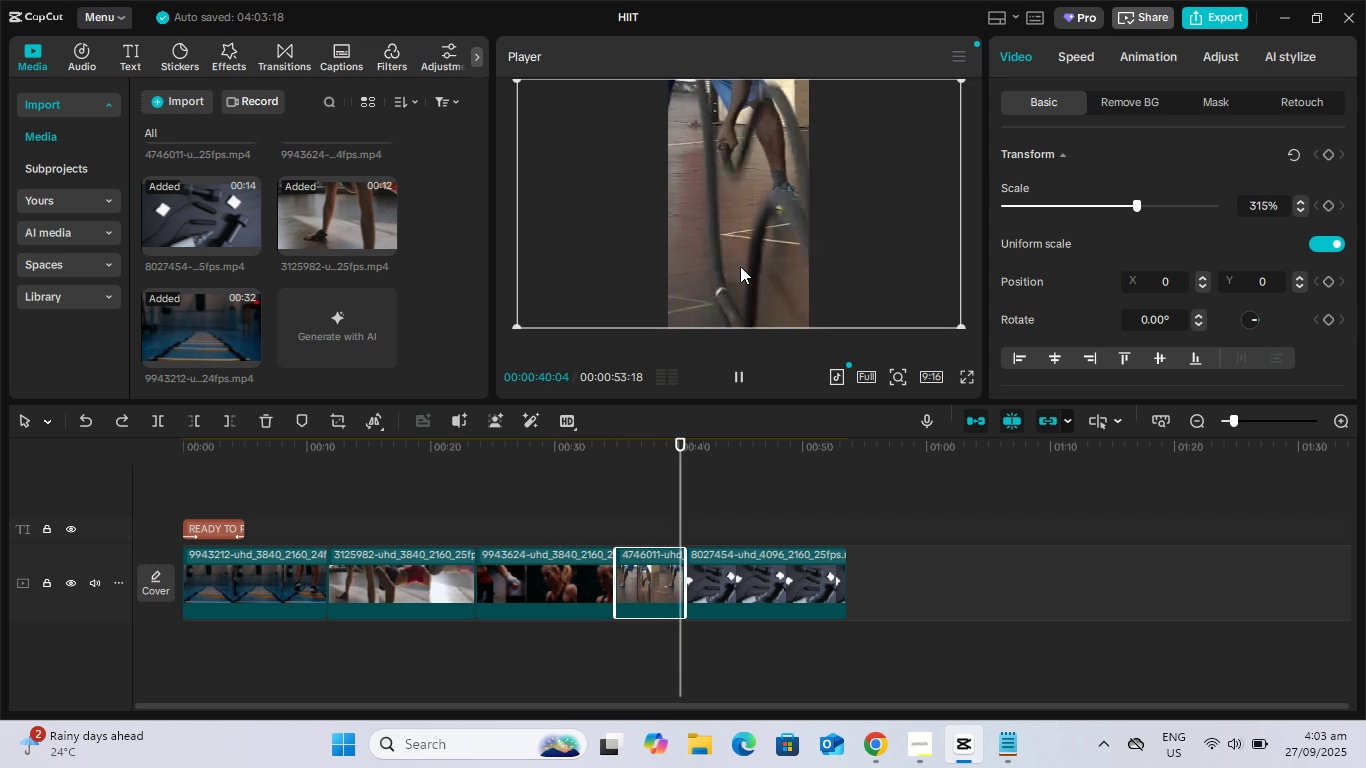 
key(Space)
 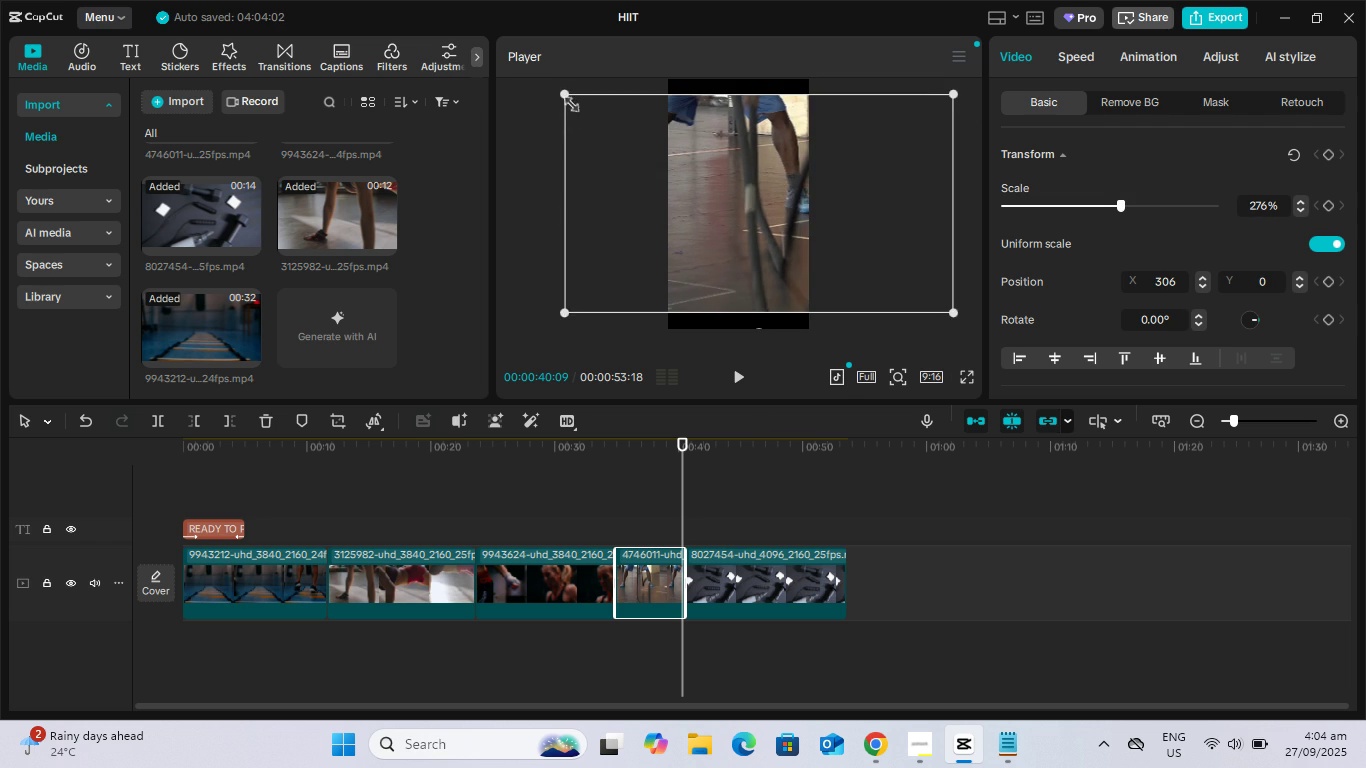 
wait(6.52)
 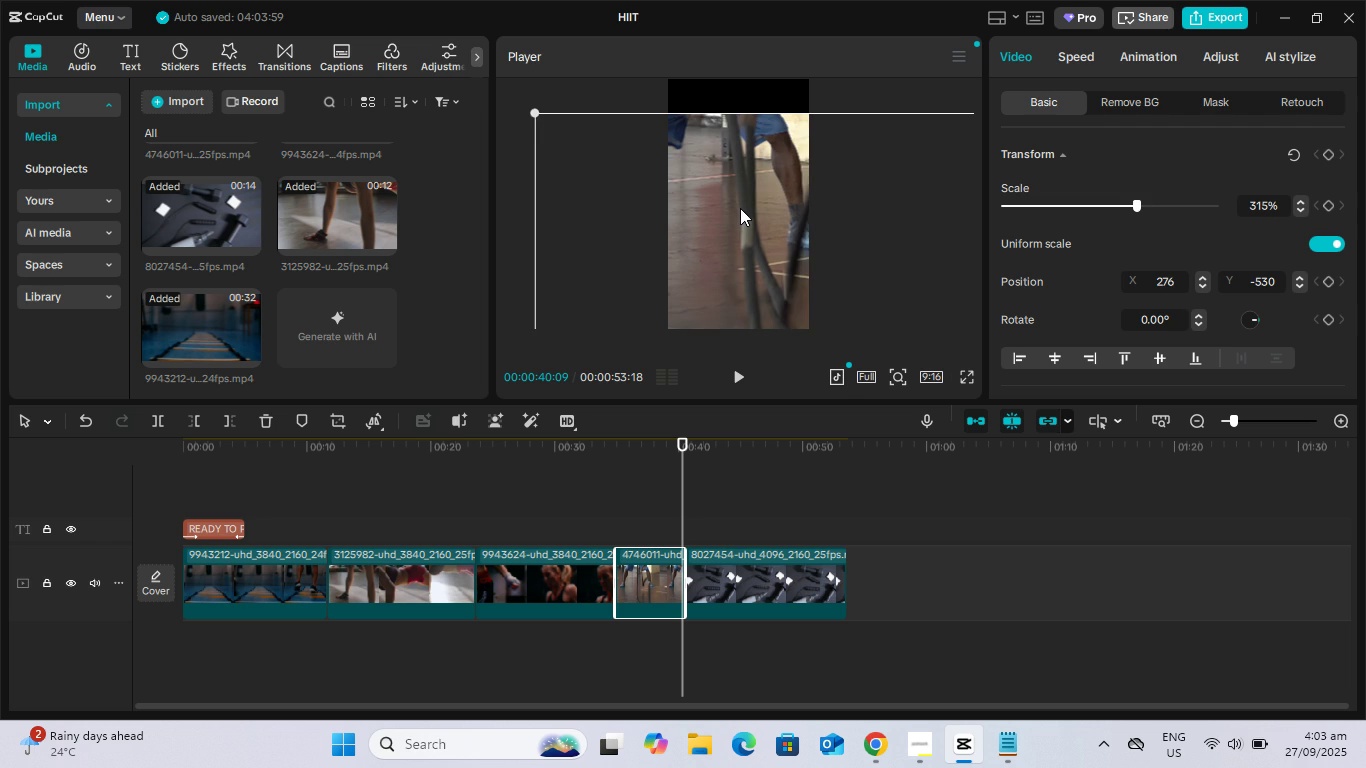 
key(Control+Z)
 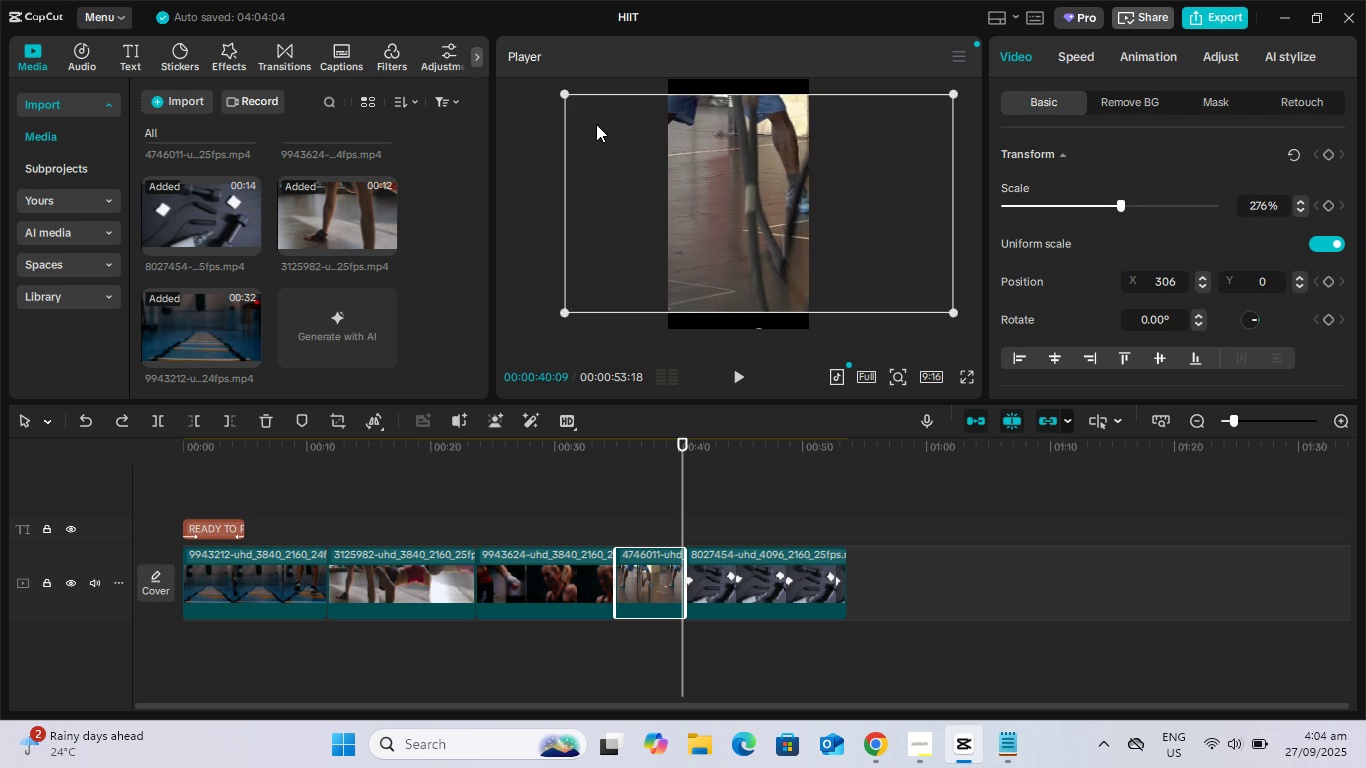 
key(Control+Z)
 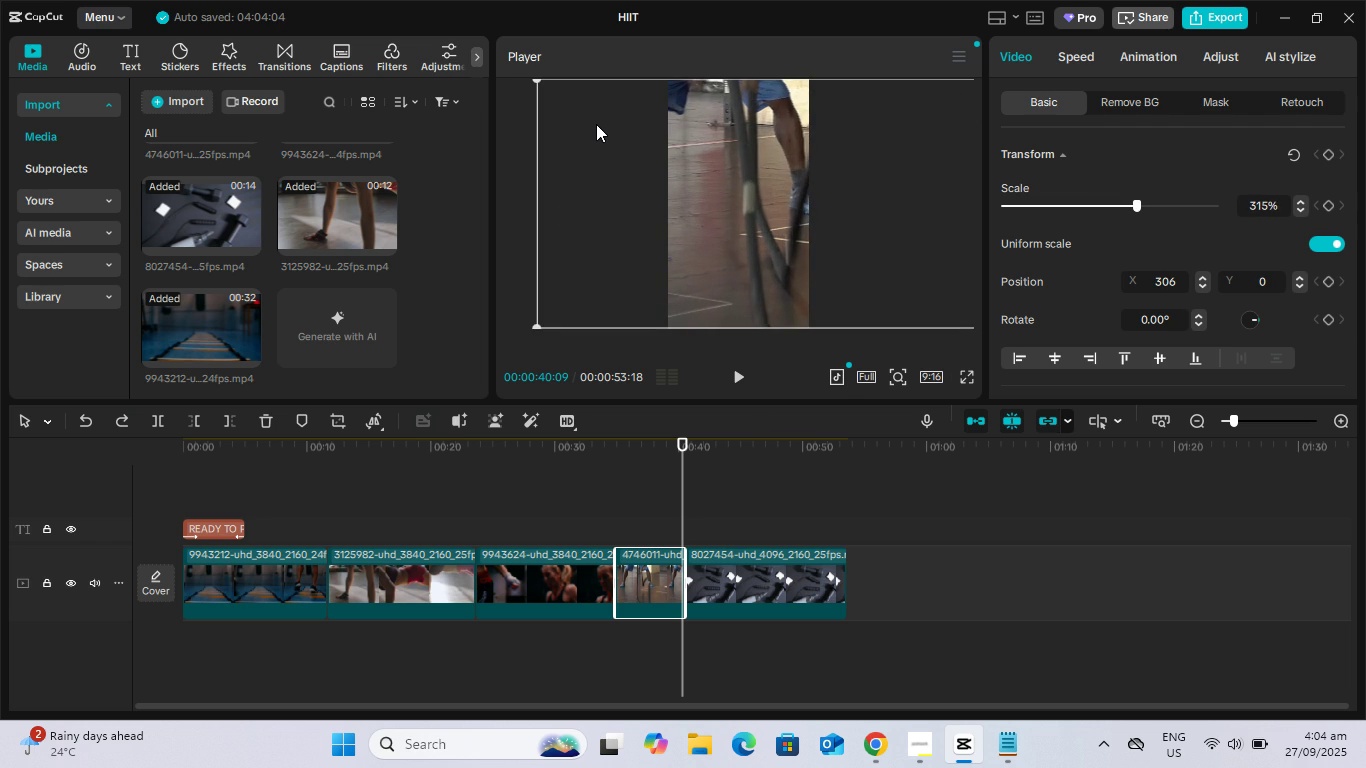 
key(Space)
 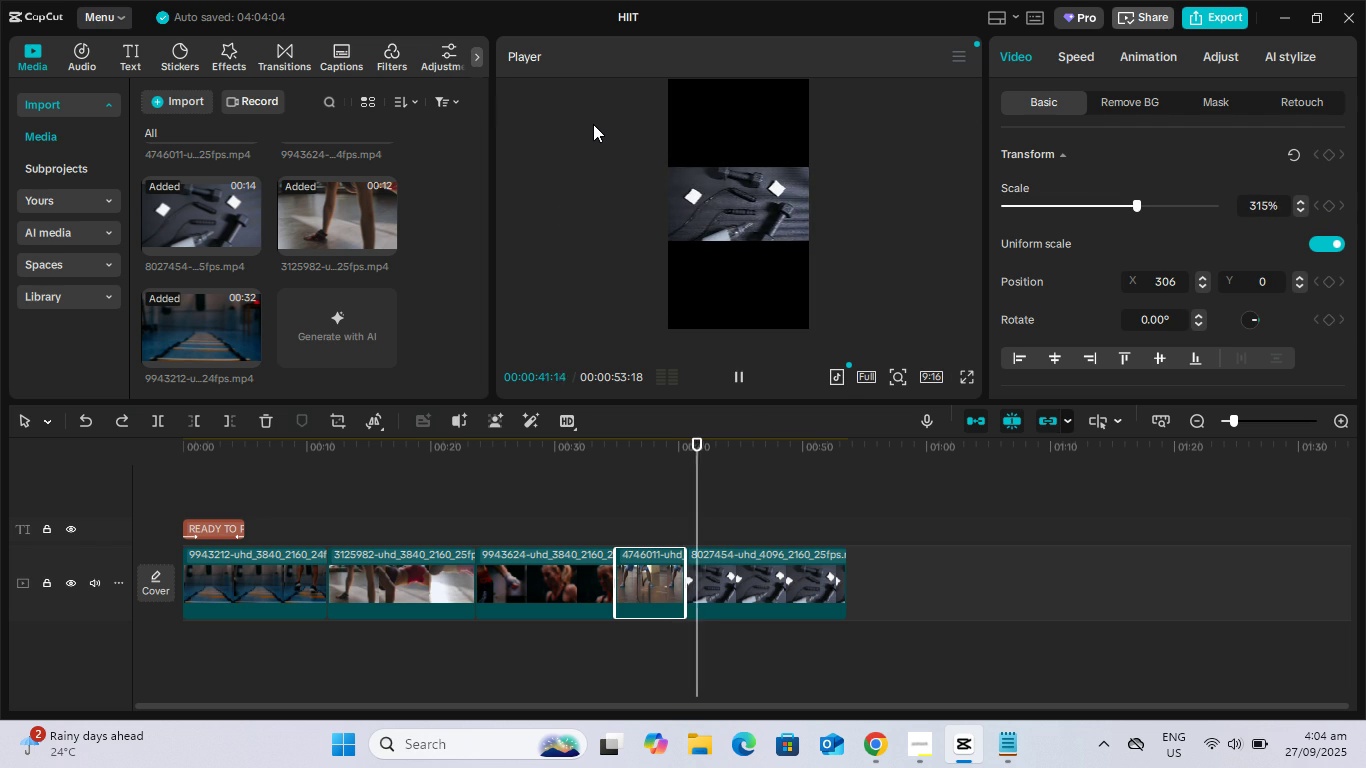 
key(Space)
 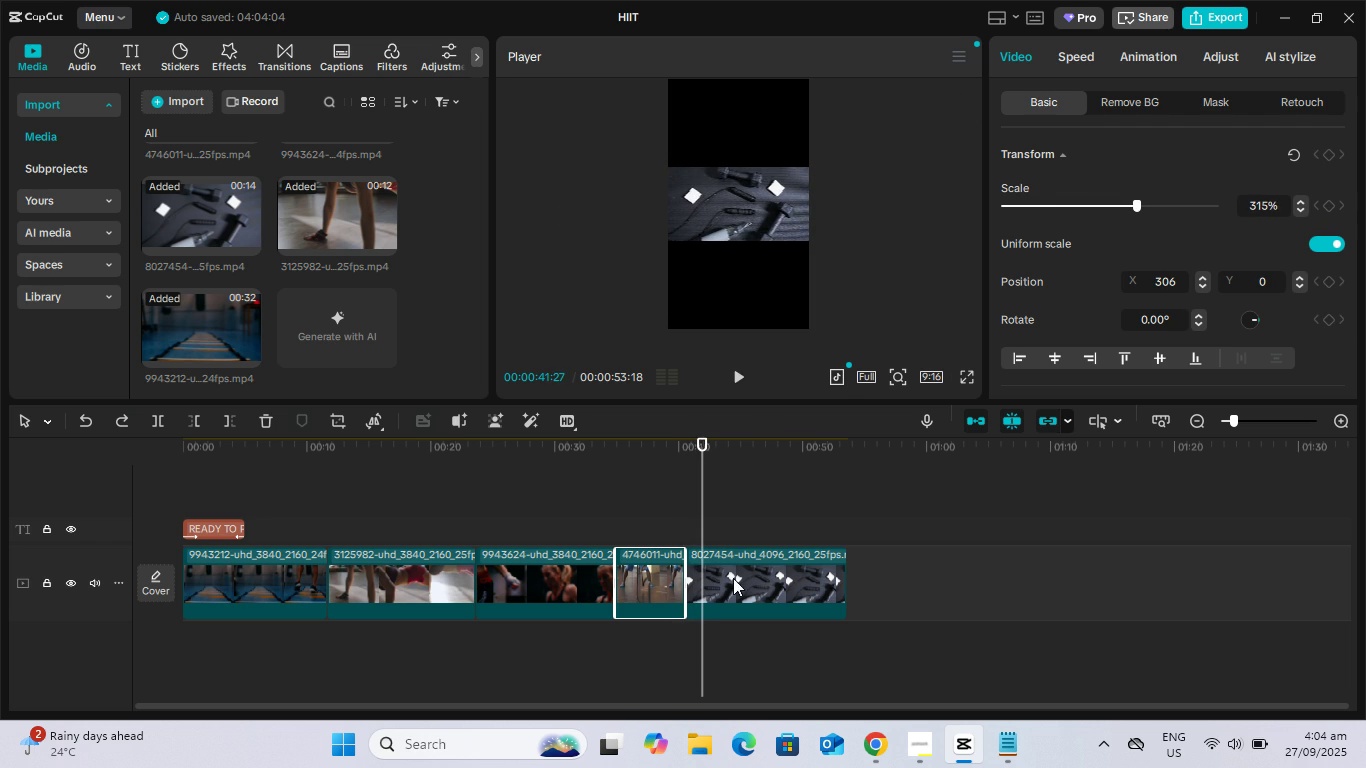 
left_click([734, 578])
 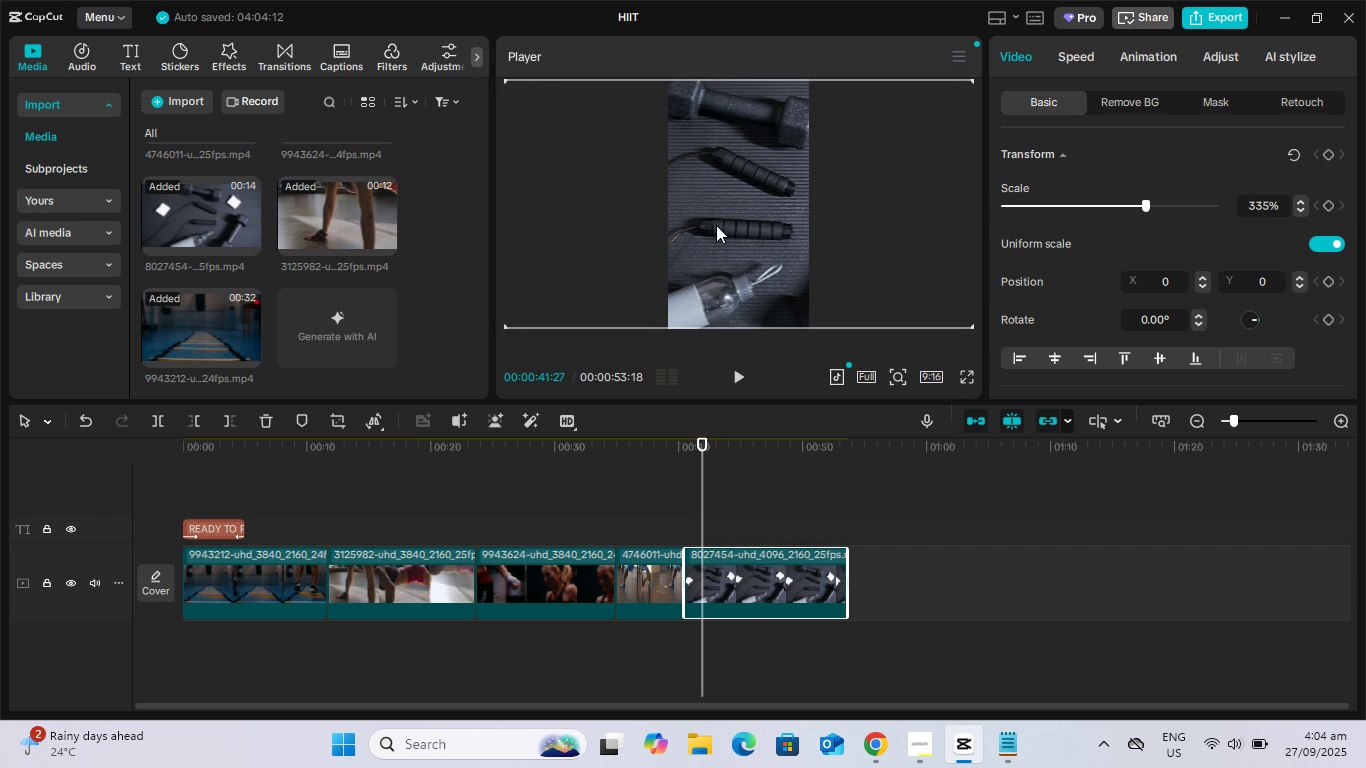 
wait(6.44)
 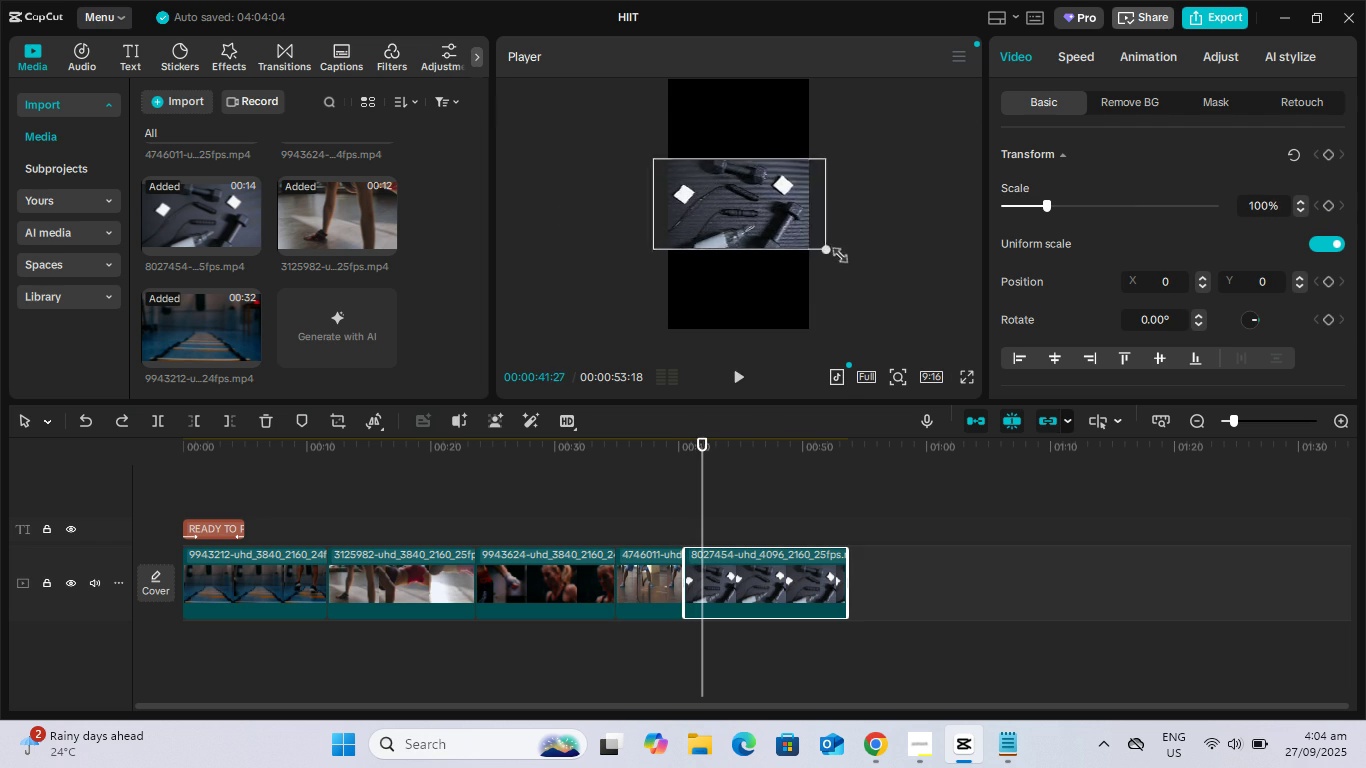 
key(Space)
 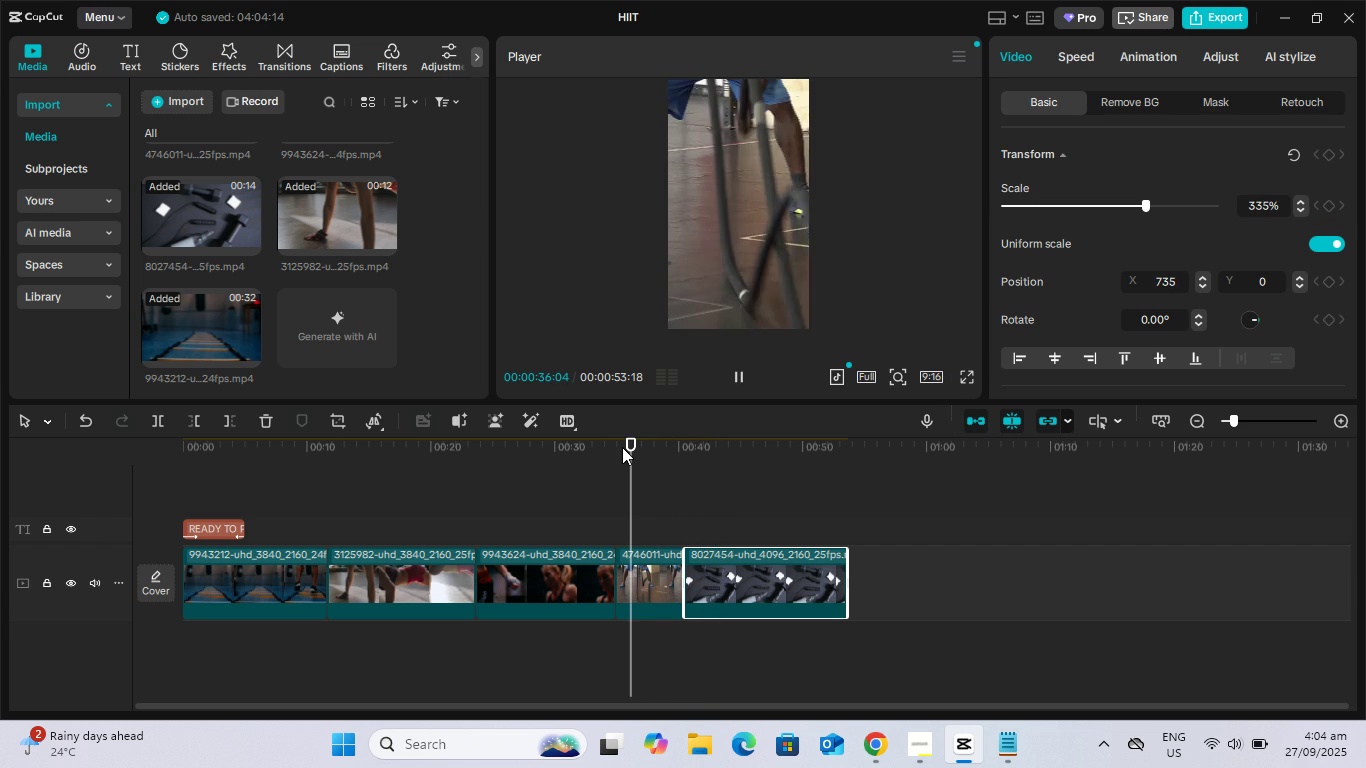 
key(Space)
 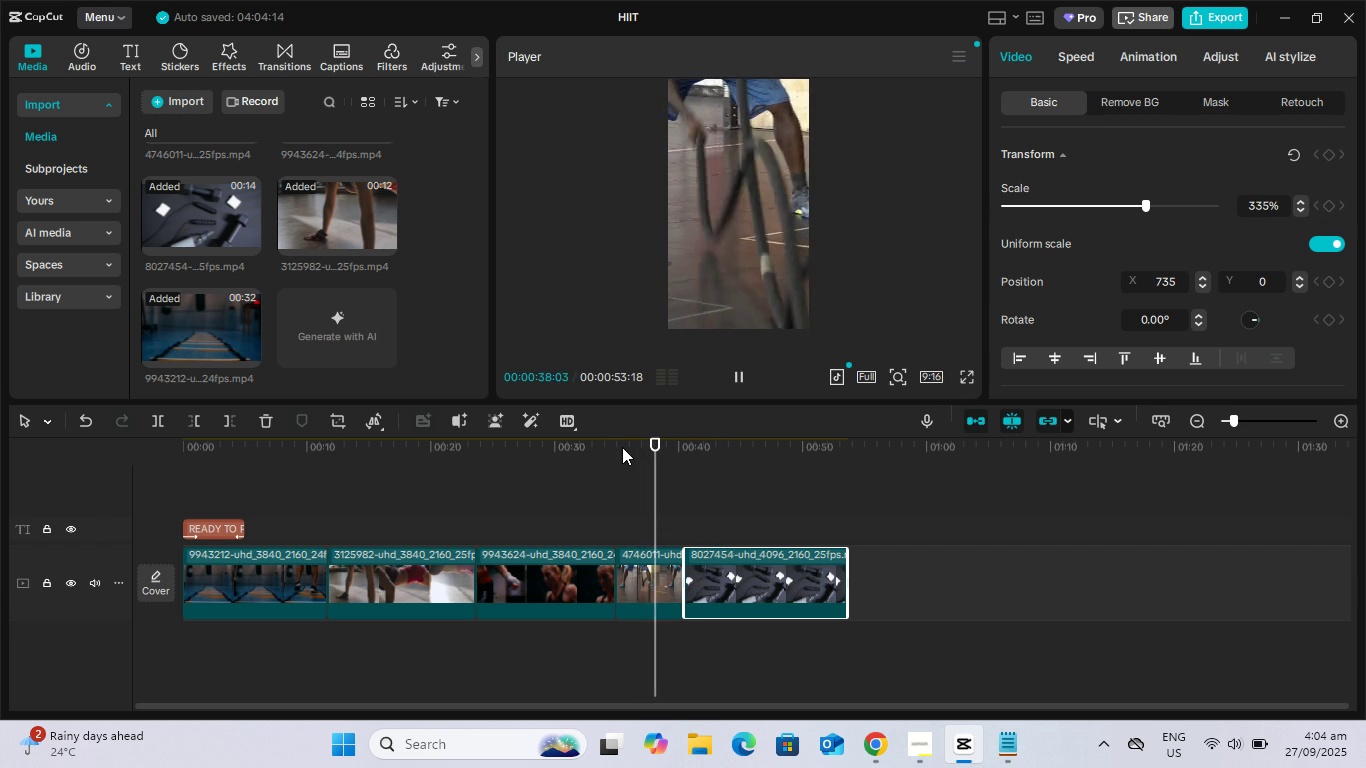 
key(Space)
 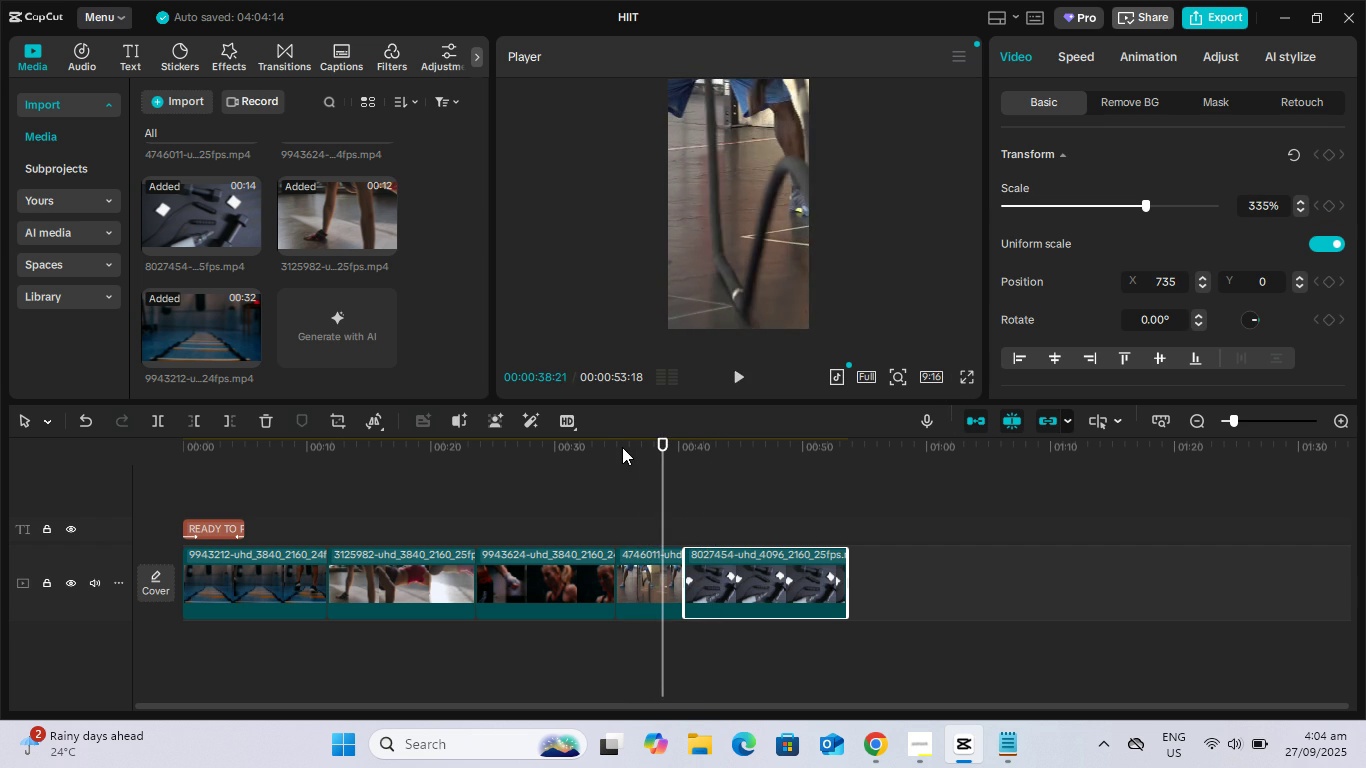 
key(Space)
 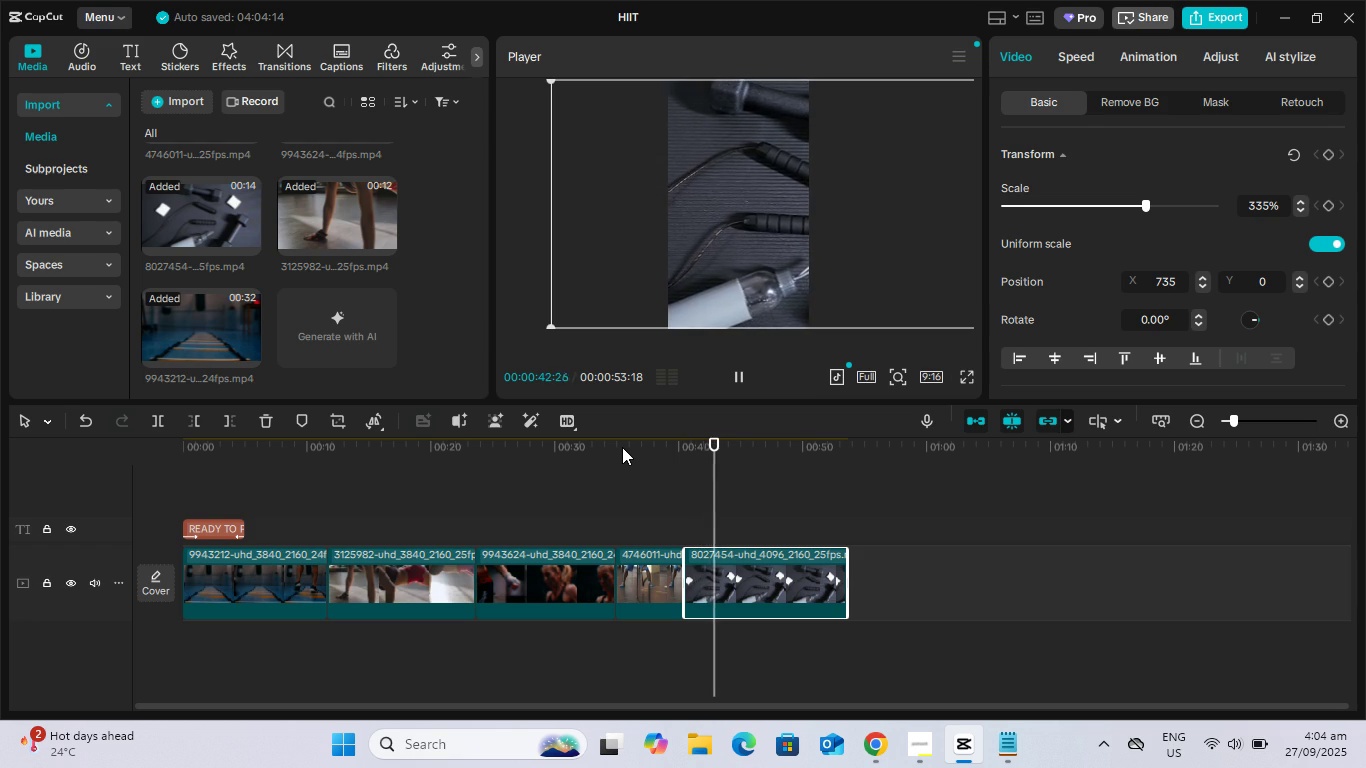 
wait(5.52)
 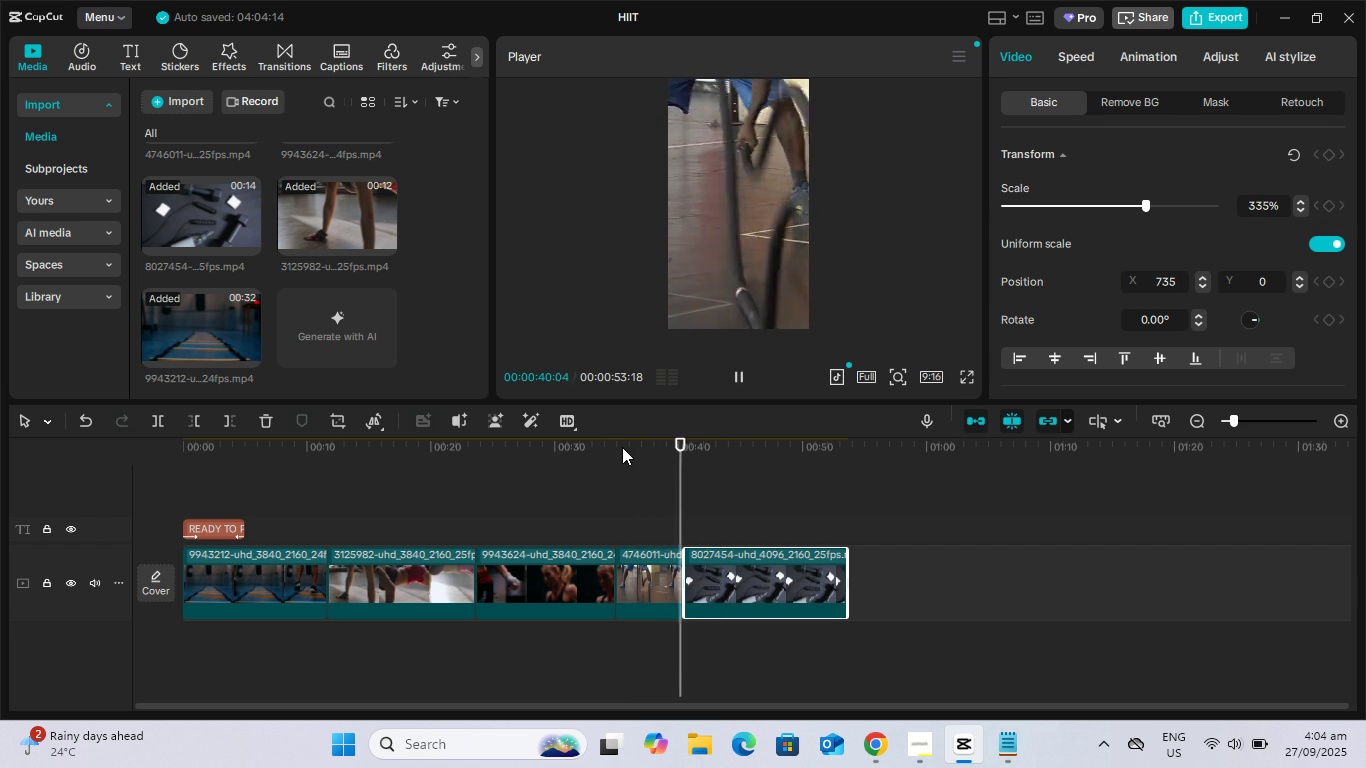 
key(Space)
 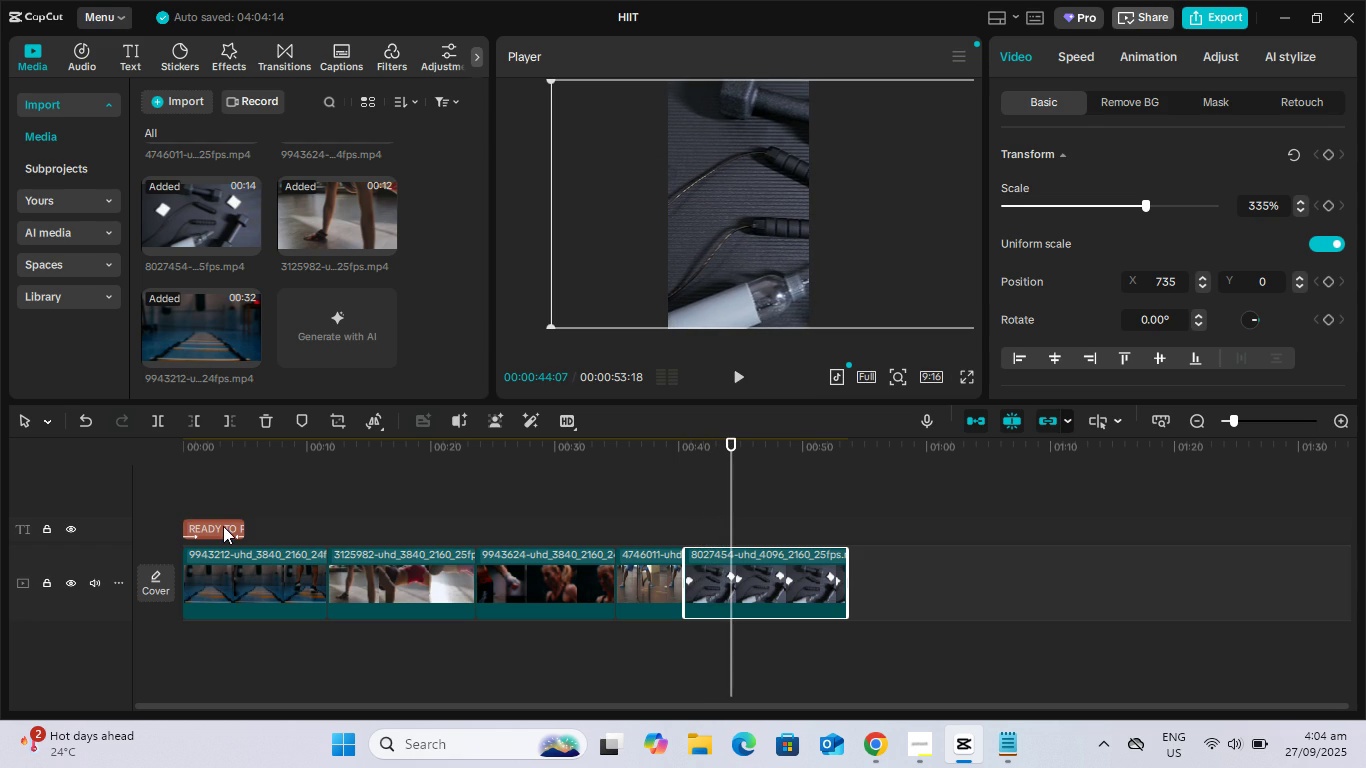 
left_click([223, 526])
 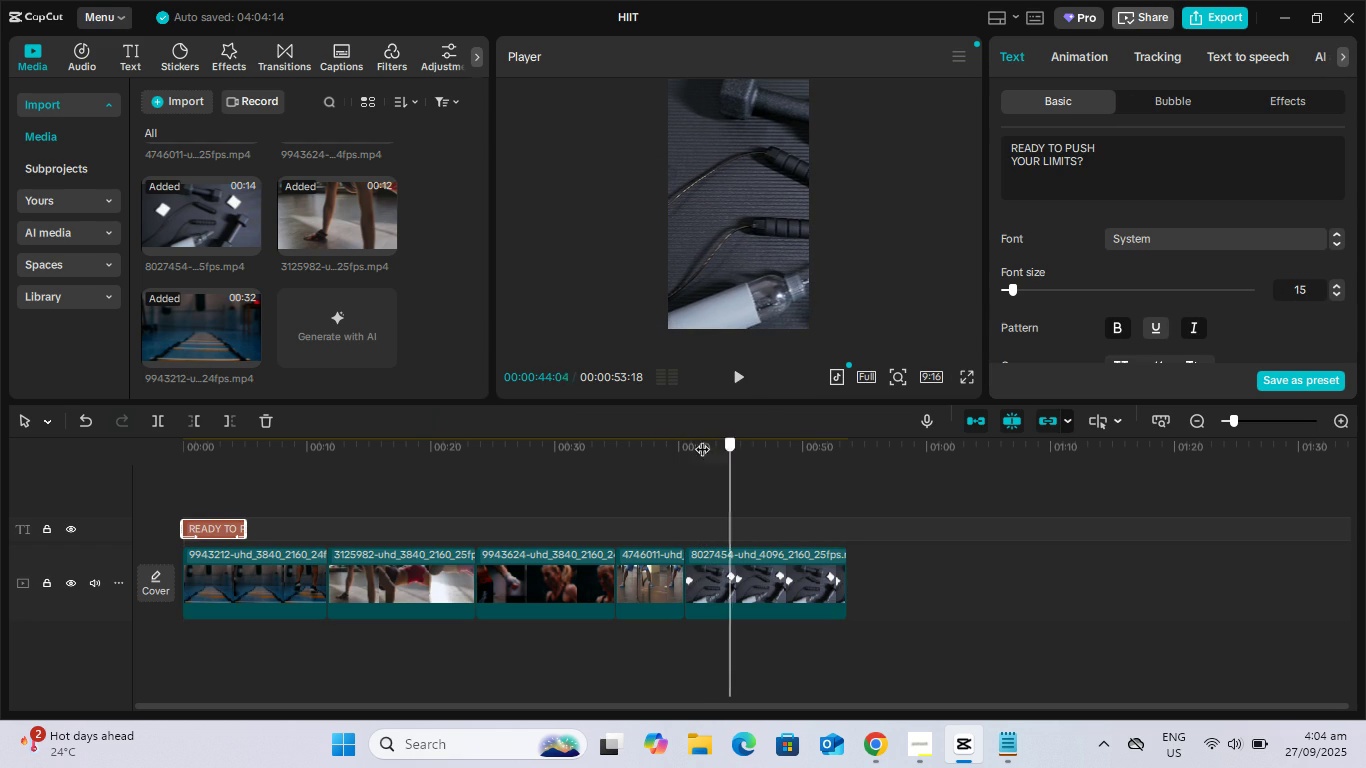 
key(Space)
 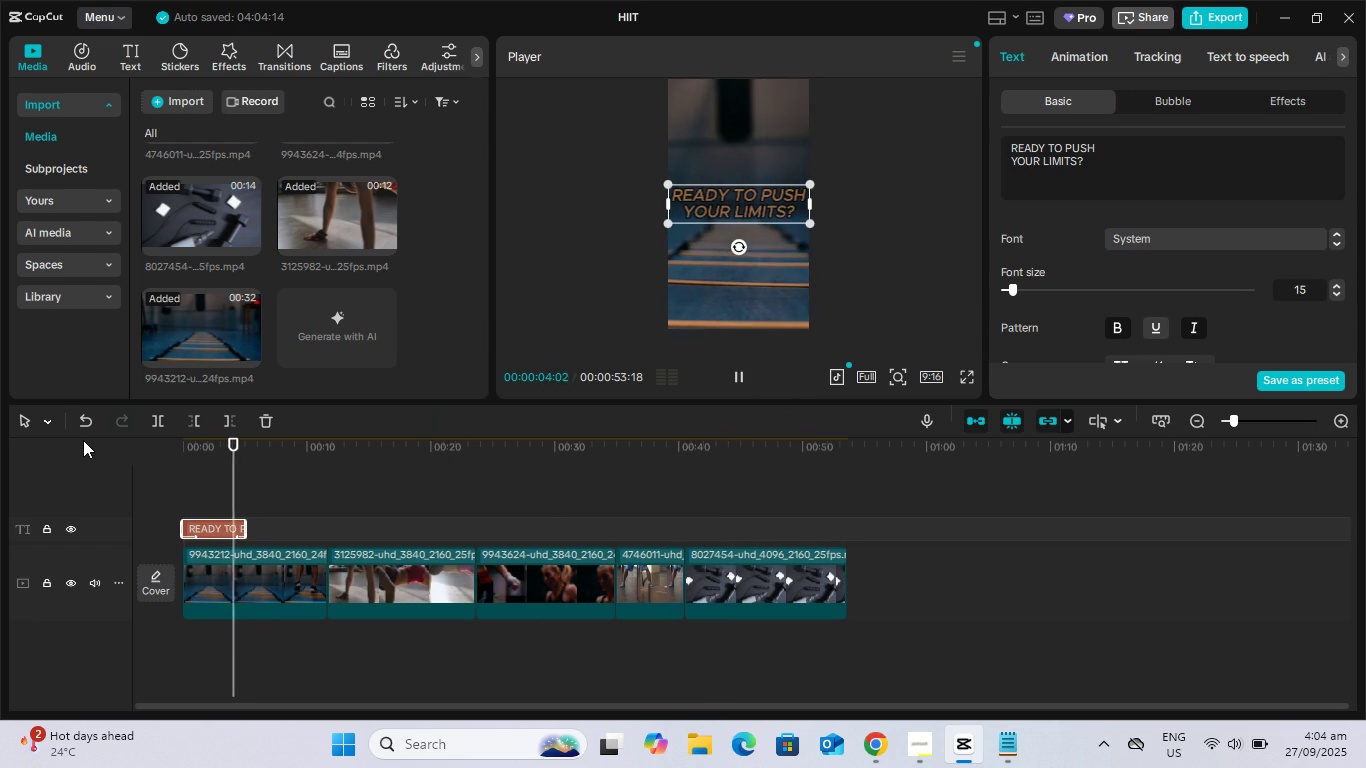 
wait(5.45)
 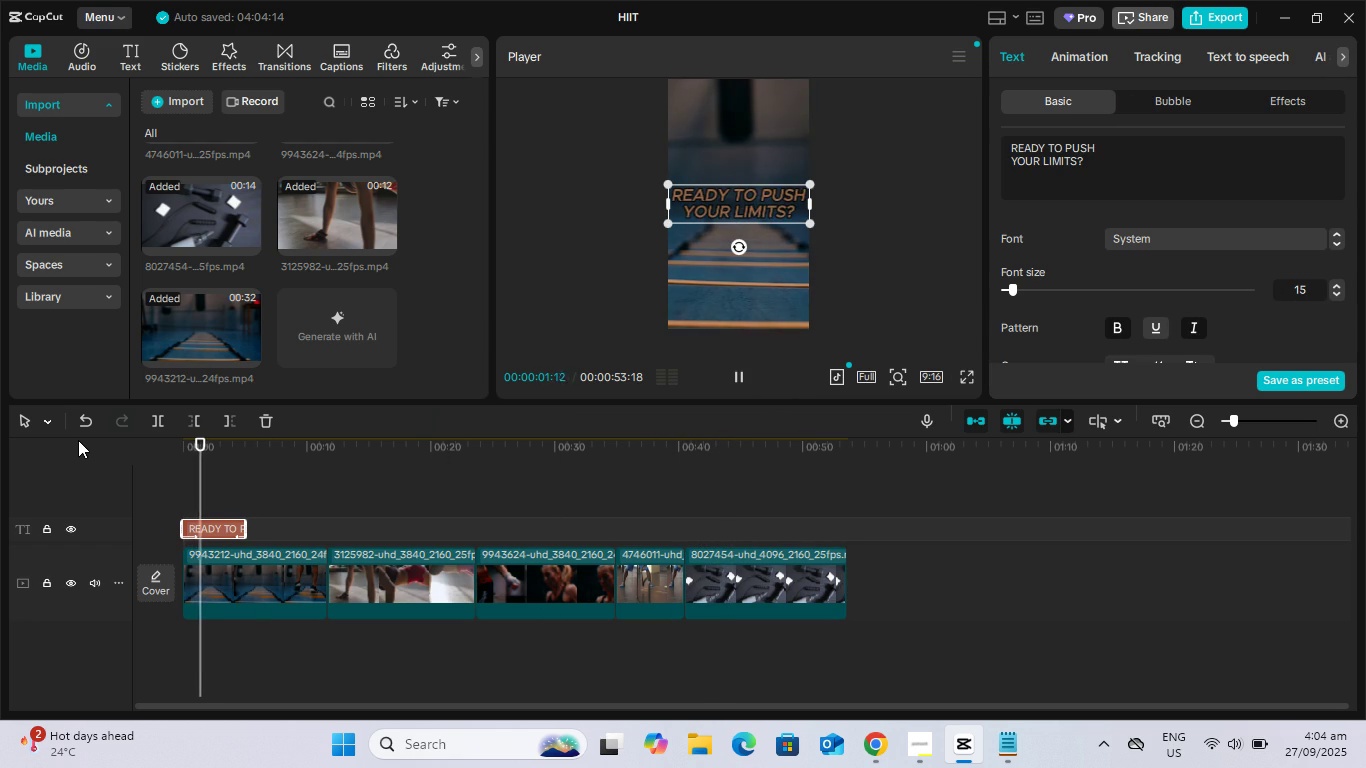 
key(Space)
 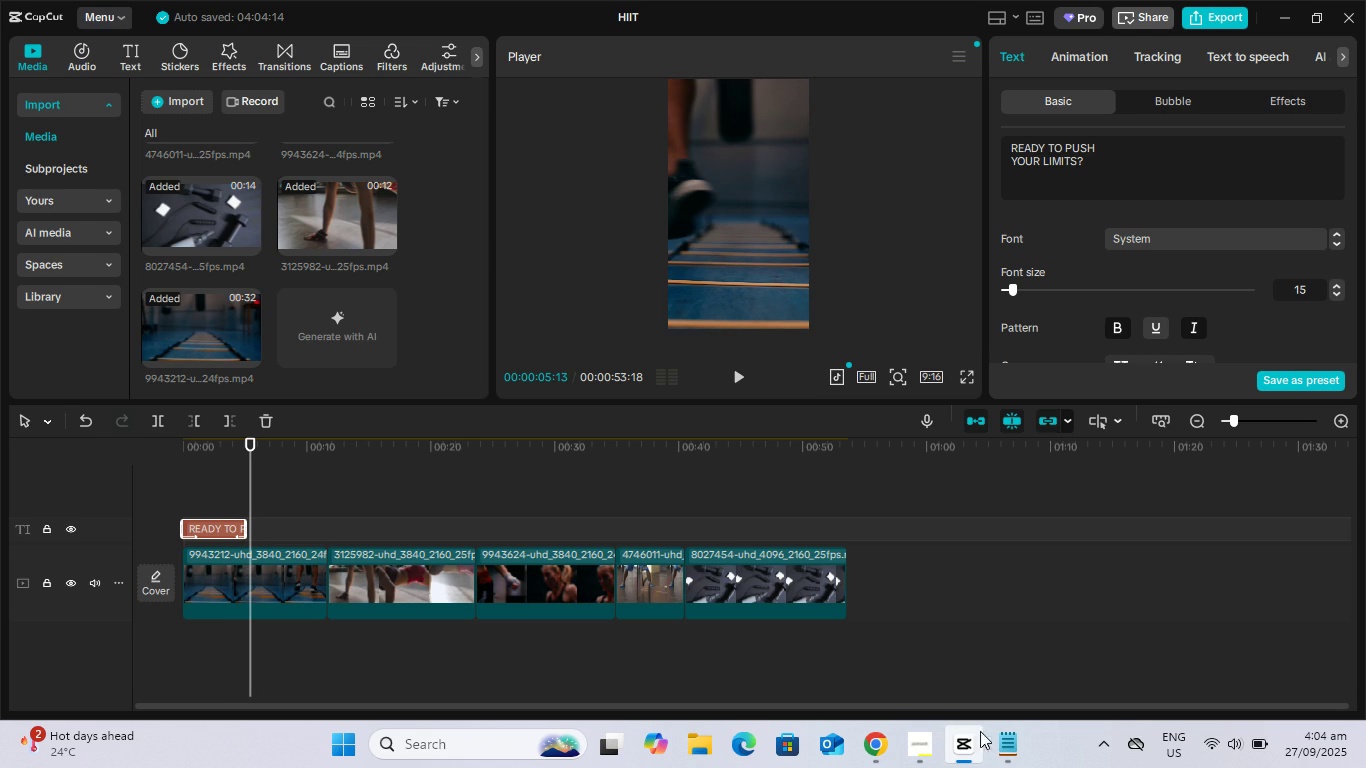 
left_click([1000, 741])
 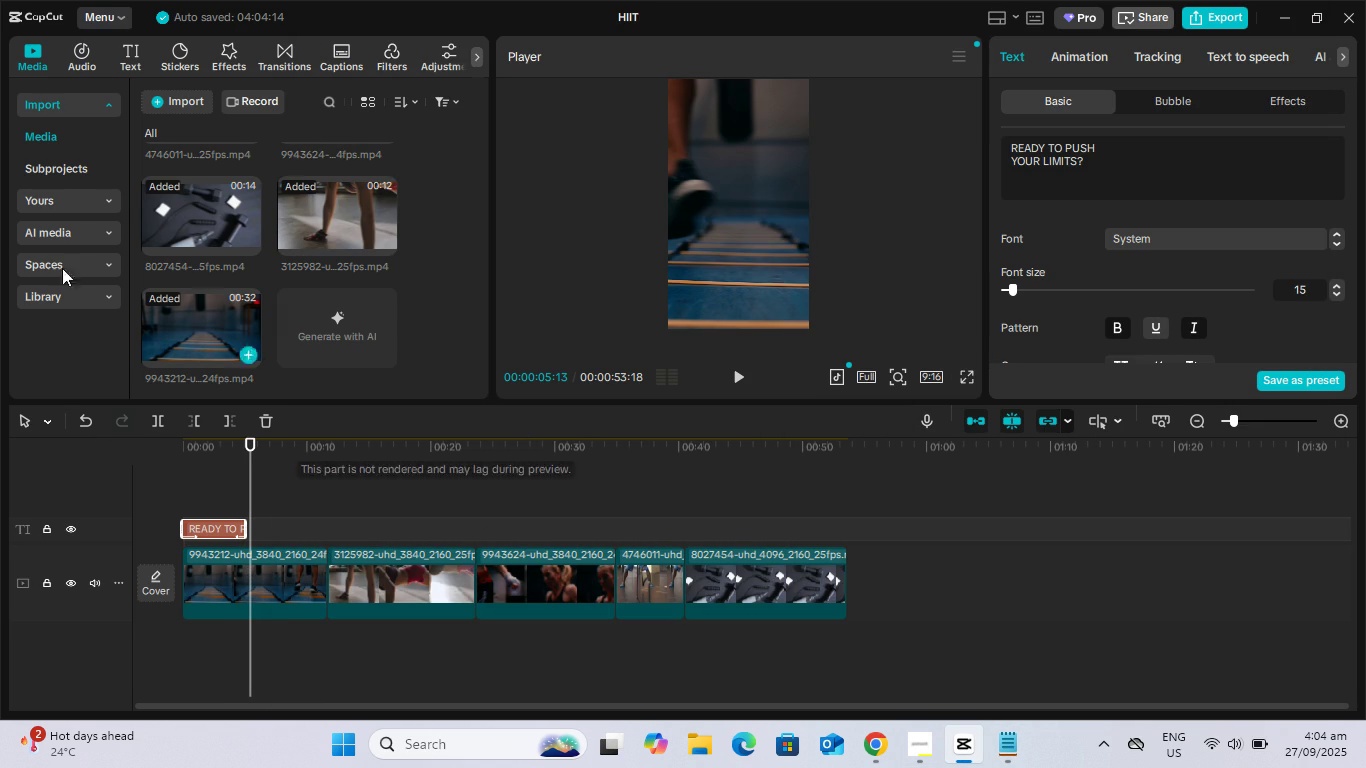 
left_click([133, 59])
 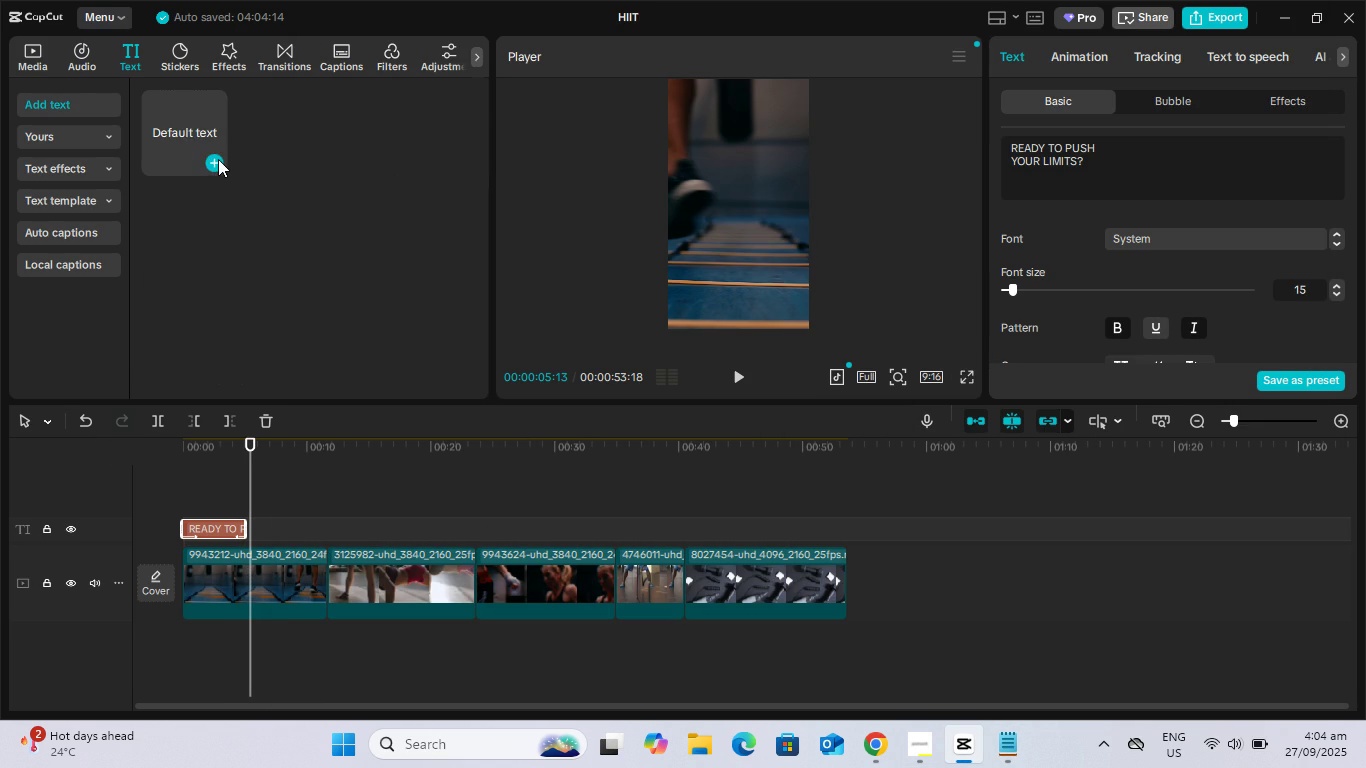 
left_click([218, 159])
 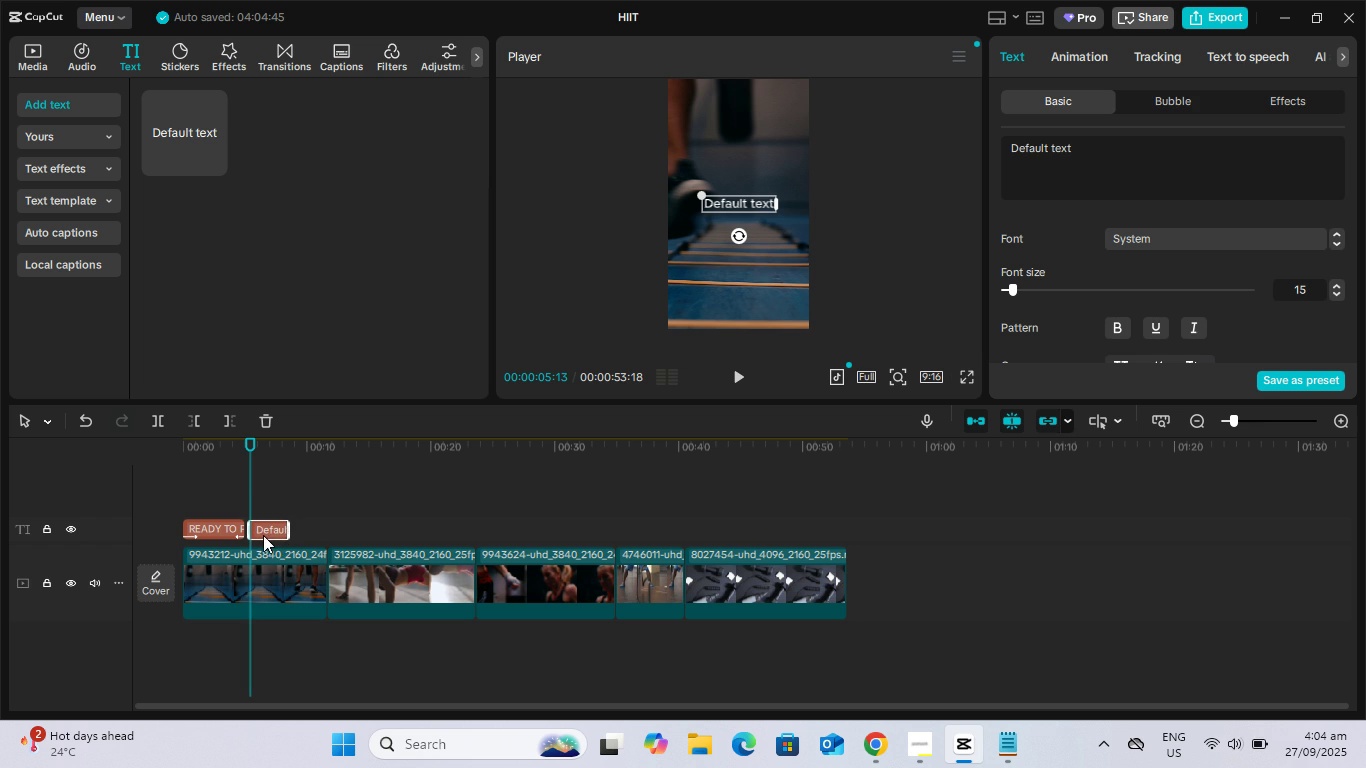 
wait(10.5)
 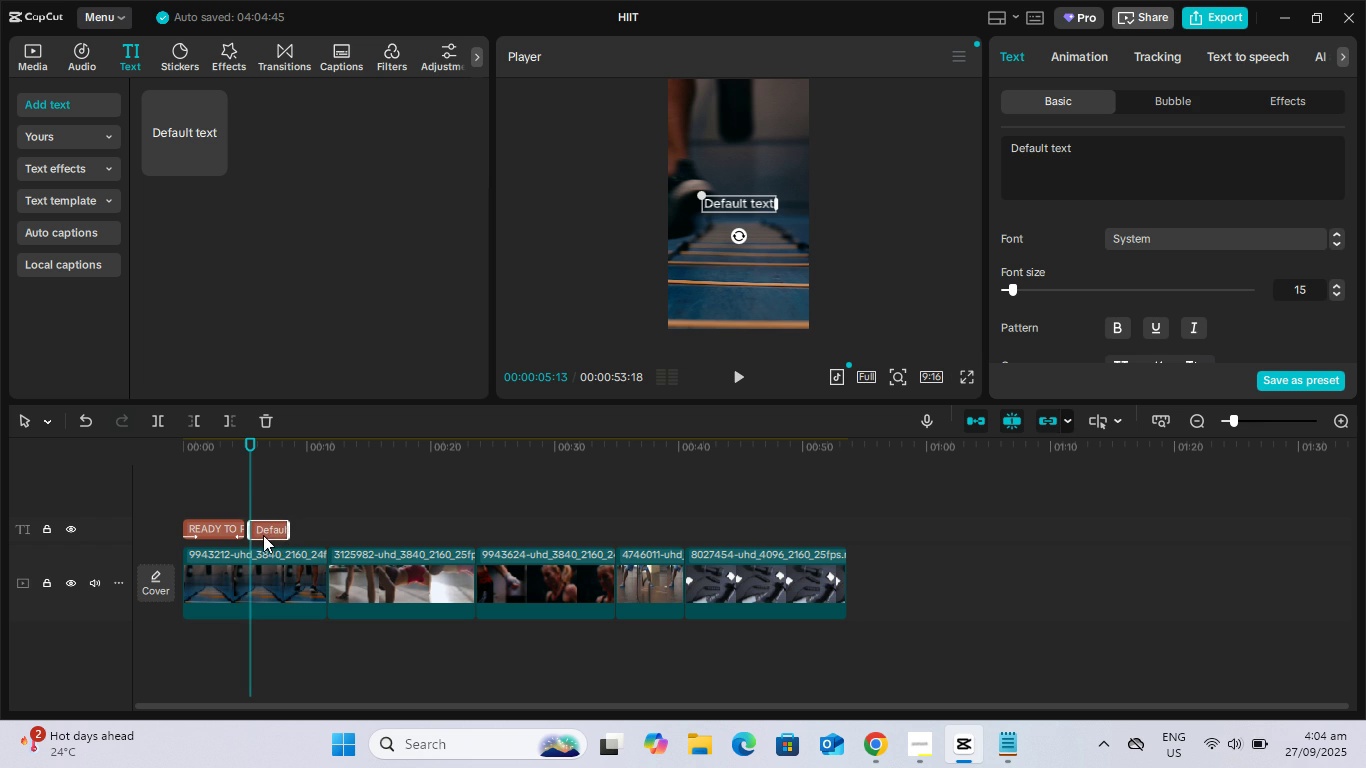 
left_click([1028, 741])
 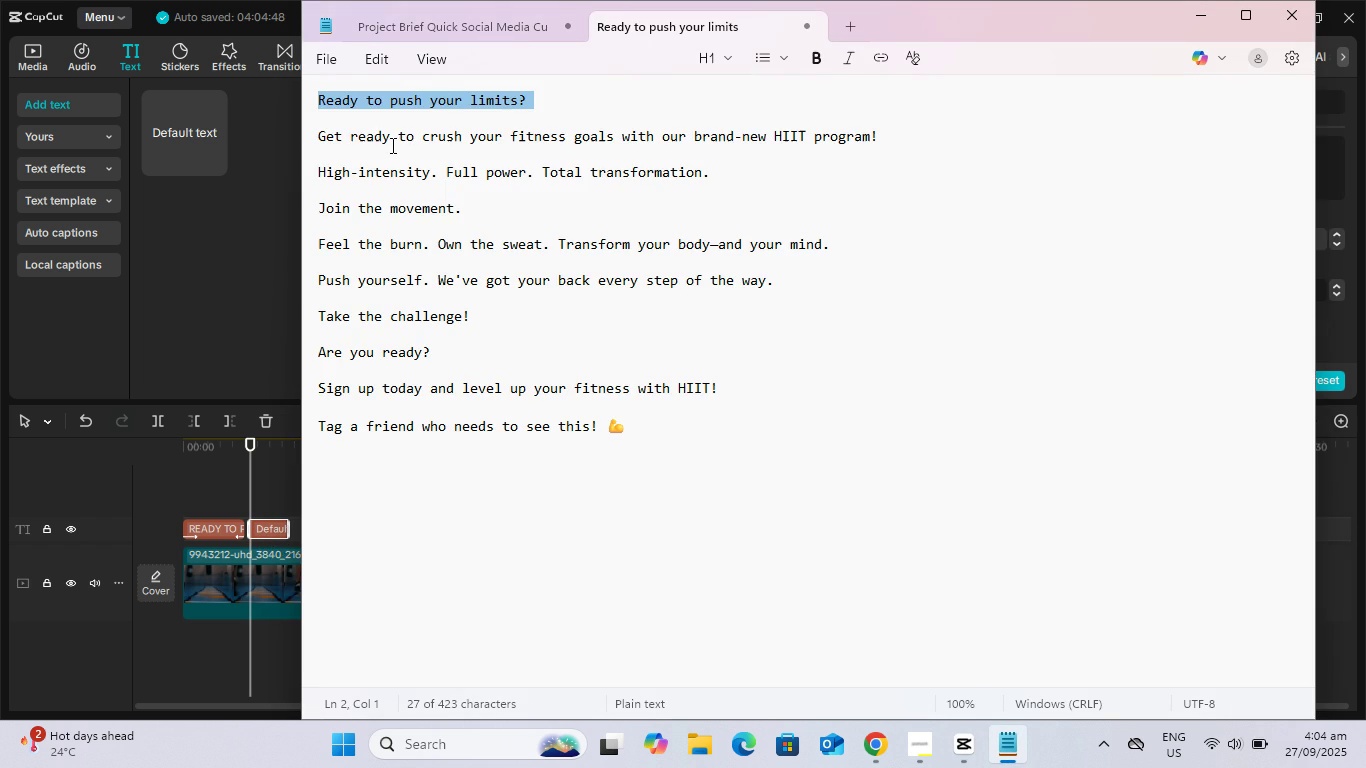 
left_click([392, 146])
 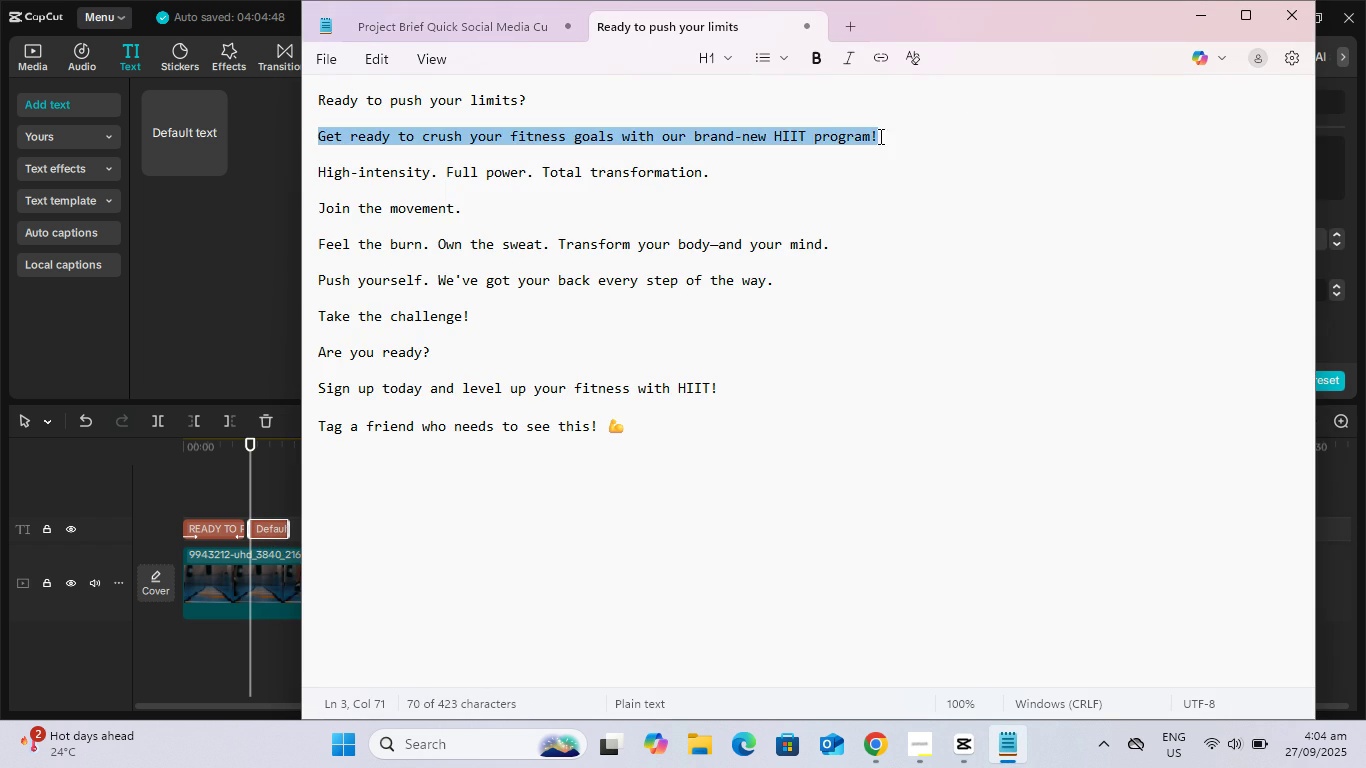 
right_click([829, 115])
 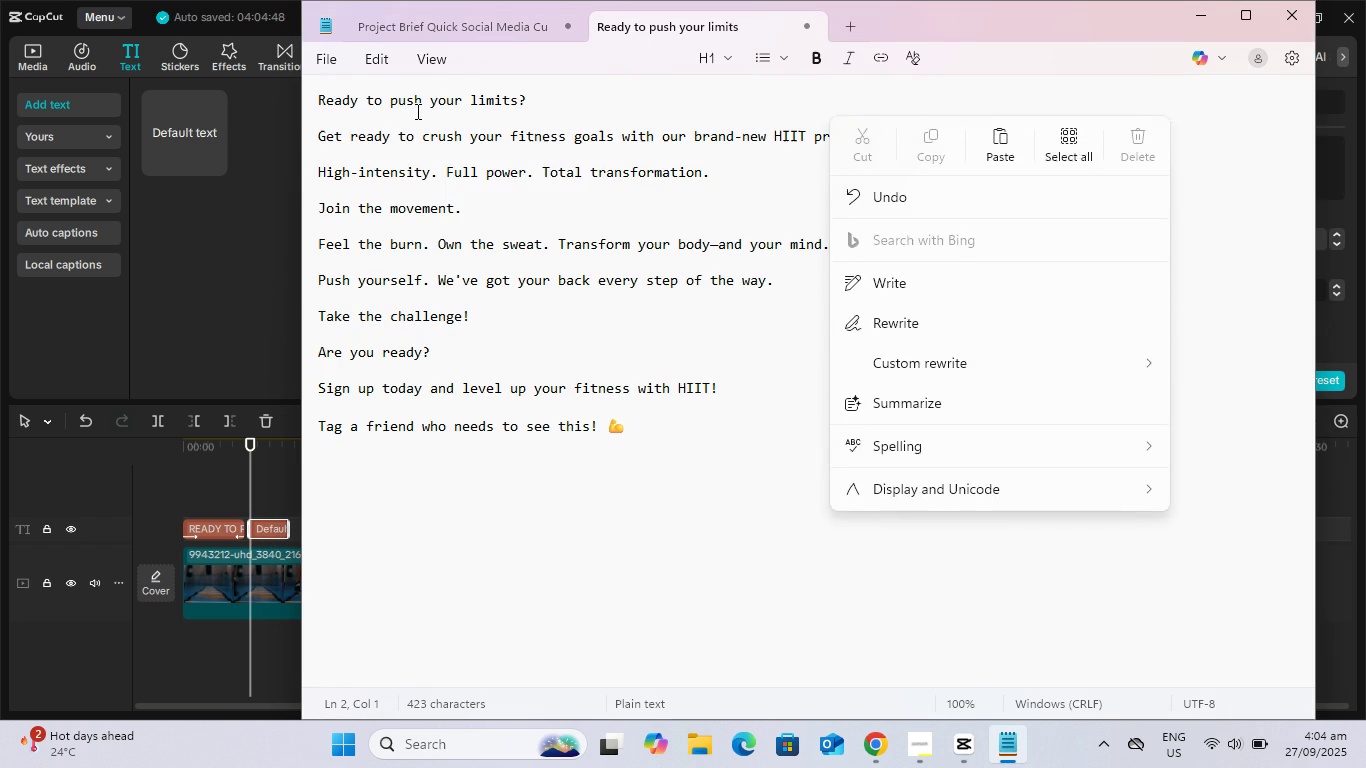 
left_click([416, 111])
 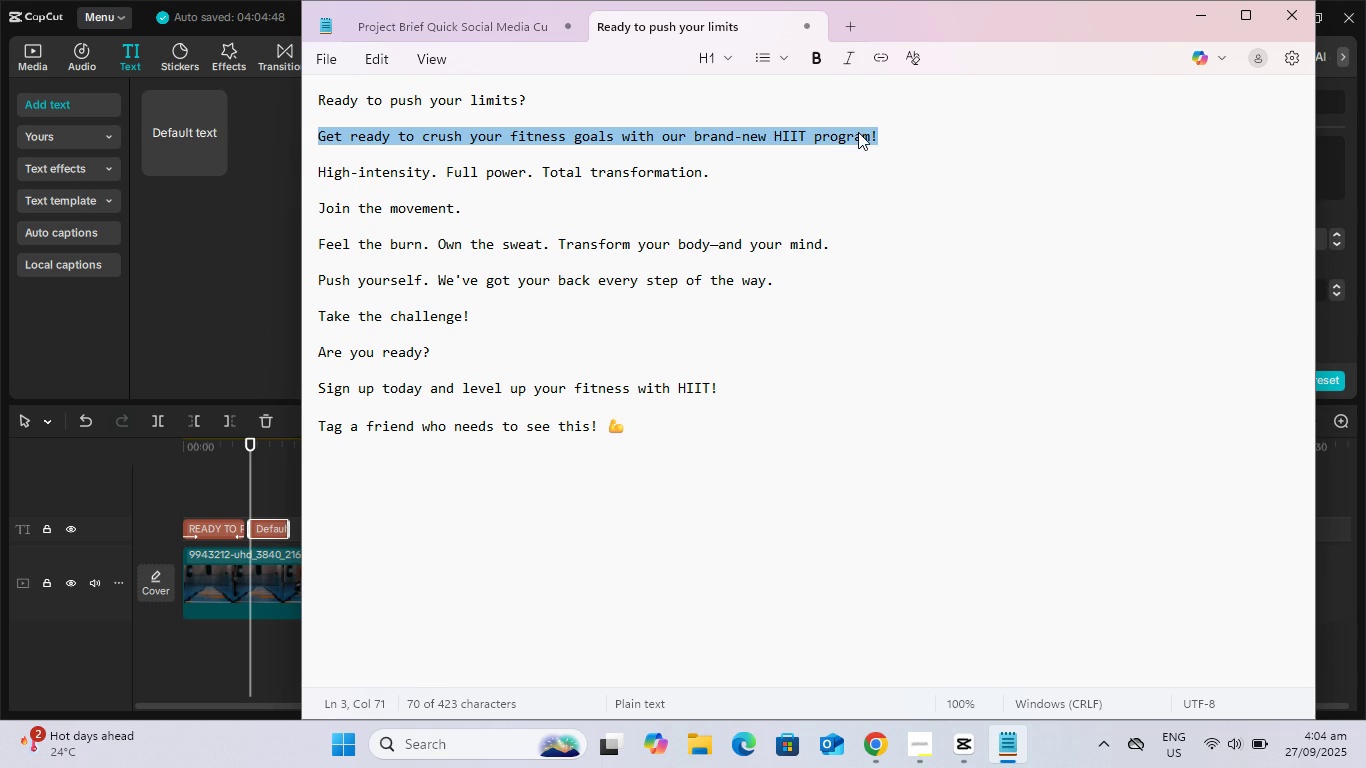 
right_click([863, 133])
 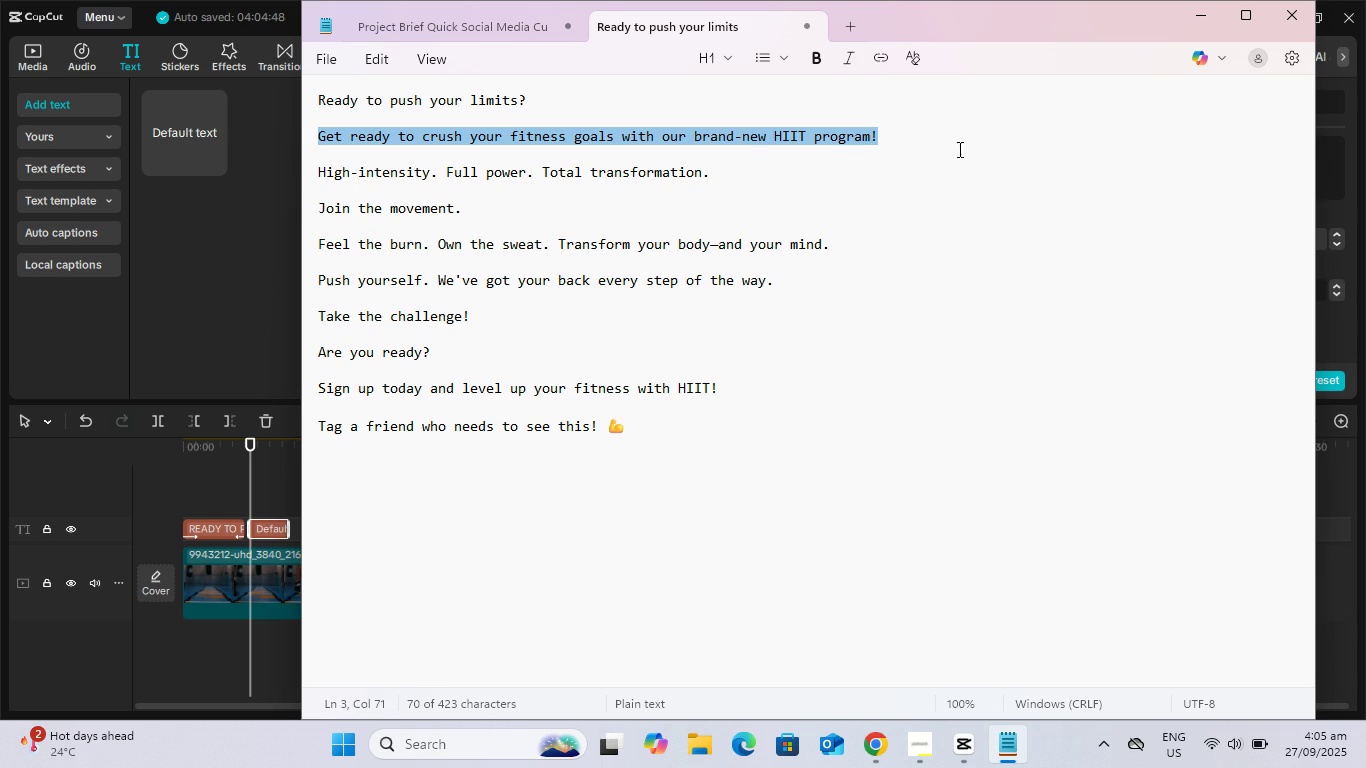 
key(Alt+AltLeft)
 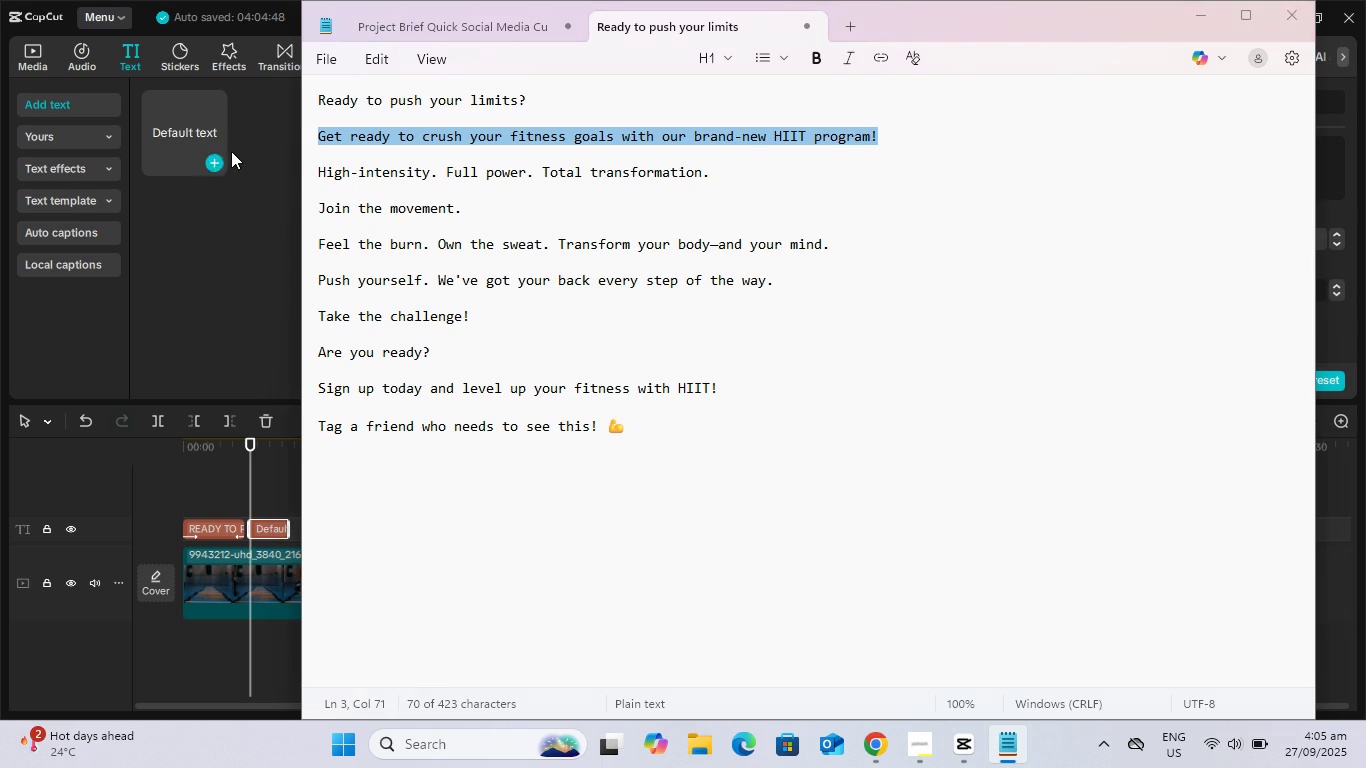 
key(Alt+Tab)
 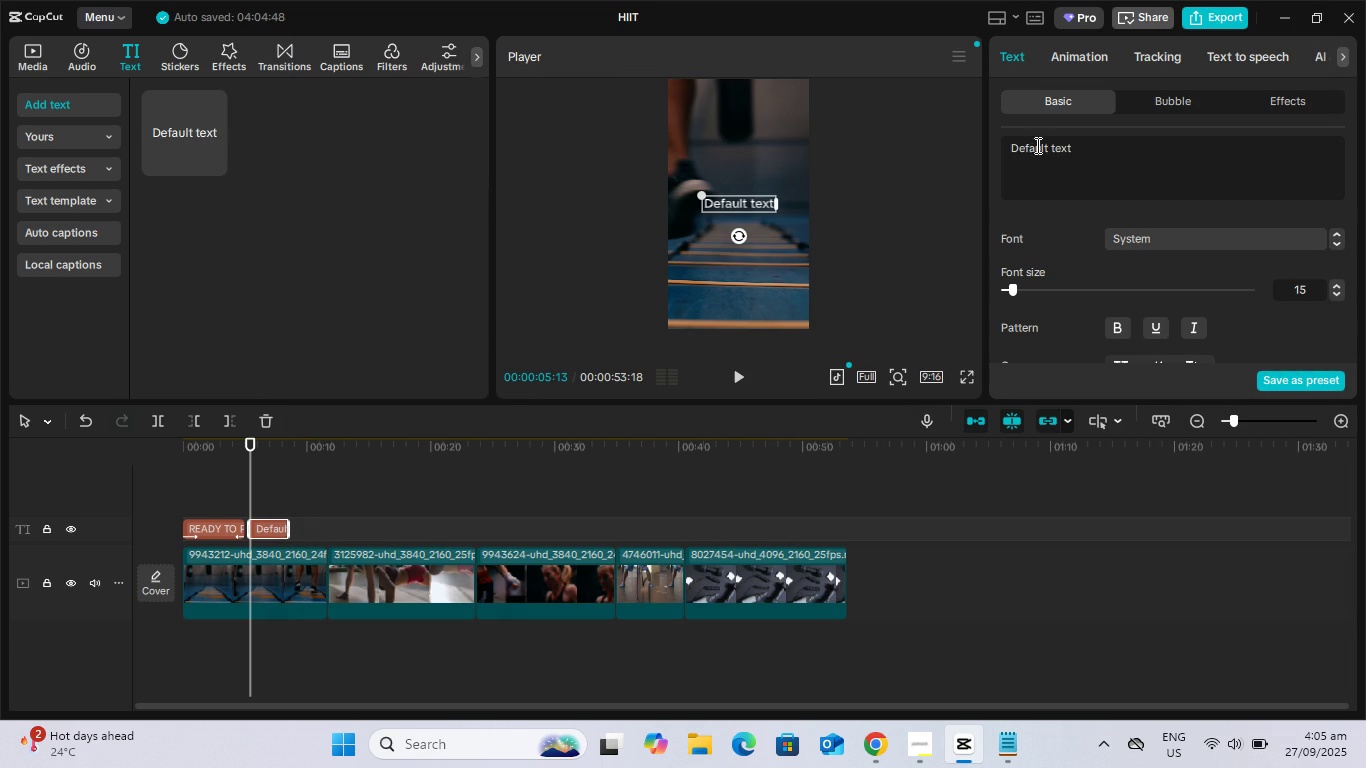 
left_click([1036, 145])
 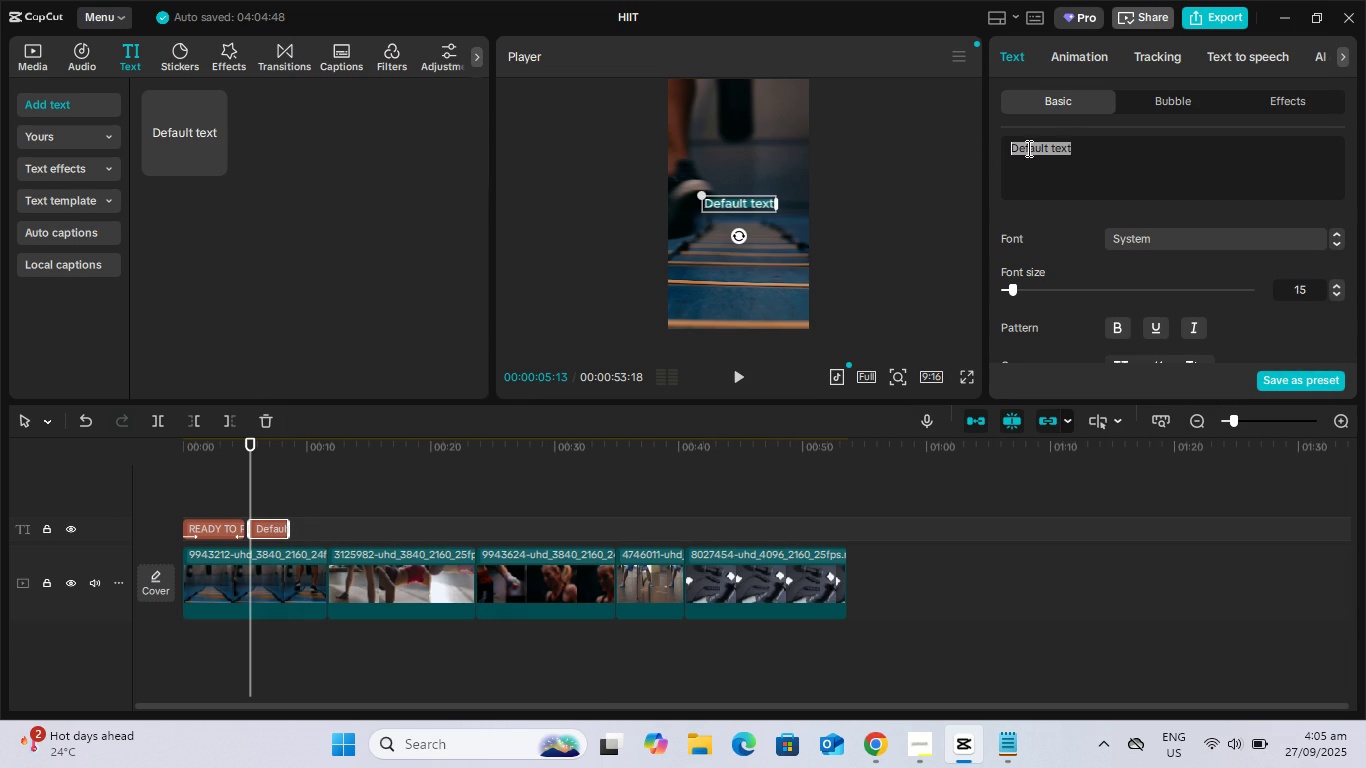 
right_click([1027, 148])
 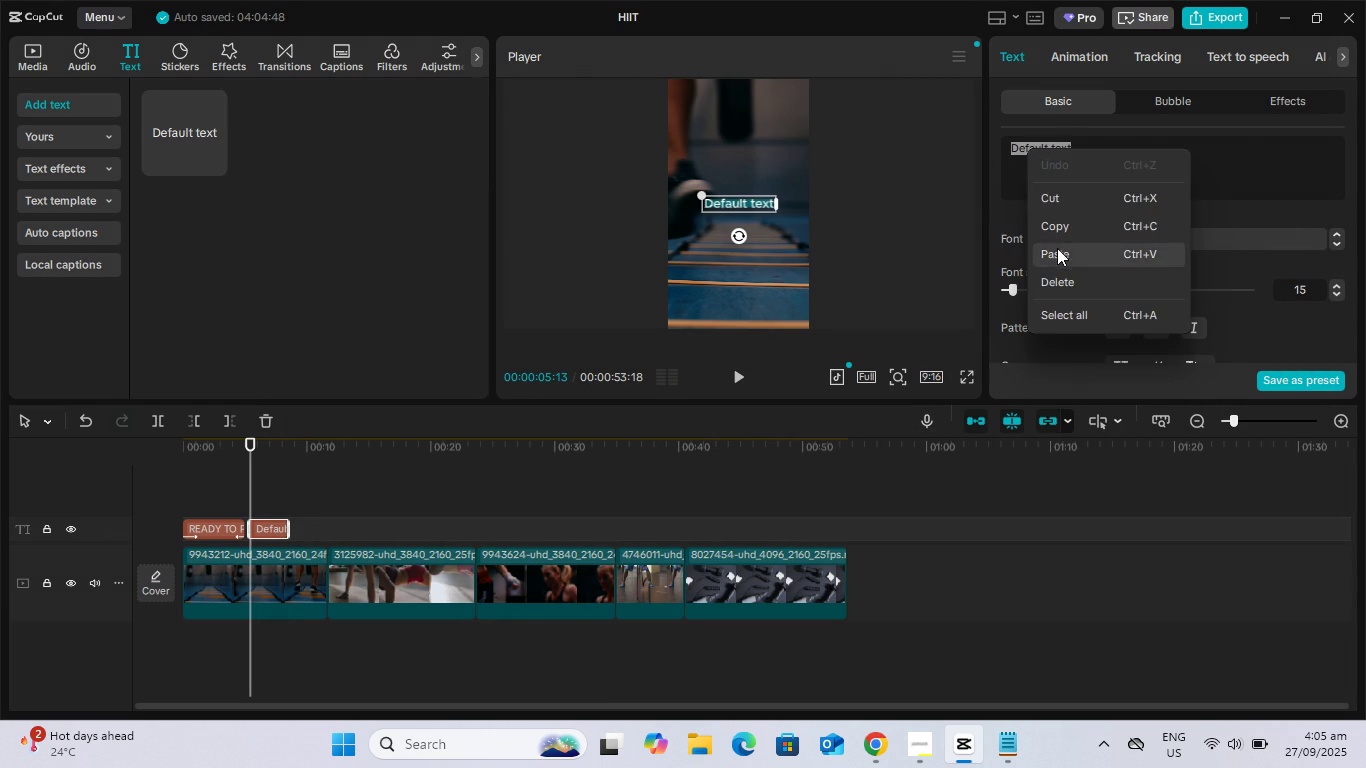 
left_click([1057, 248])
 